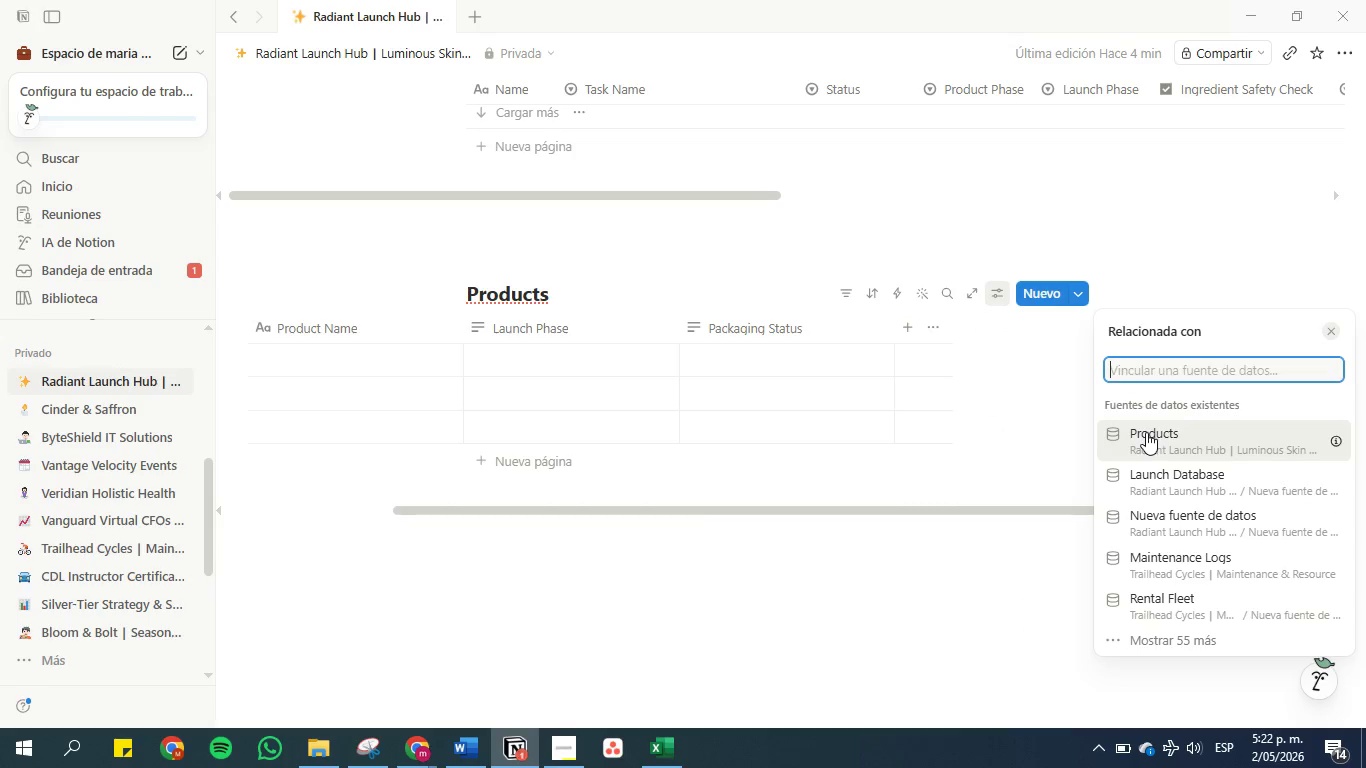 
left_click([1210, 485])
 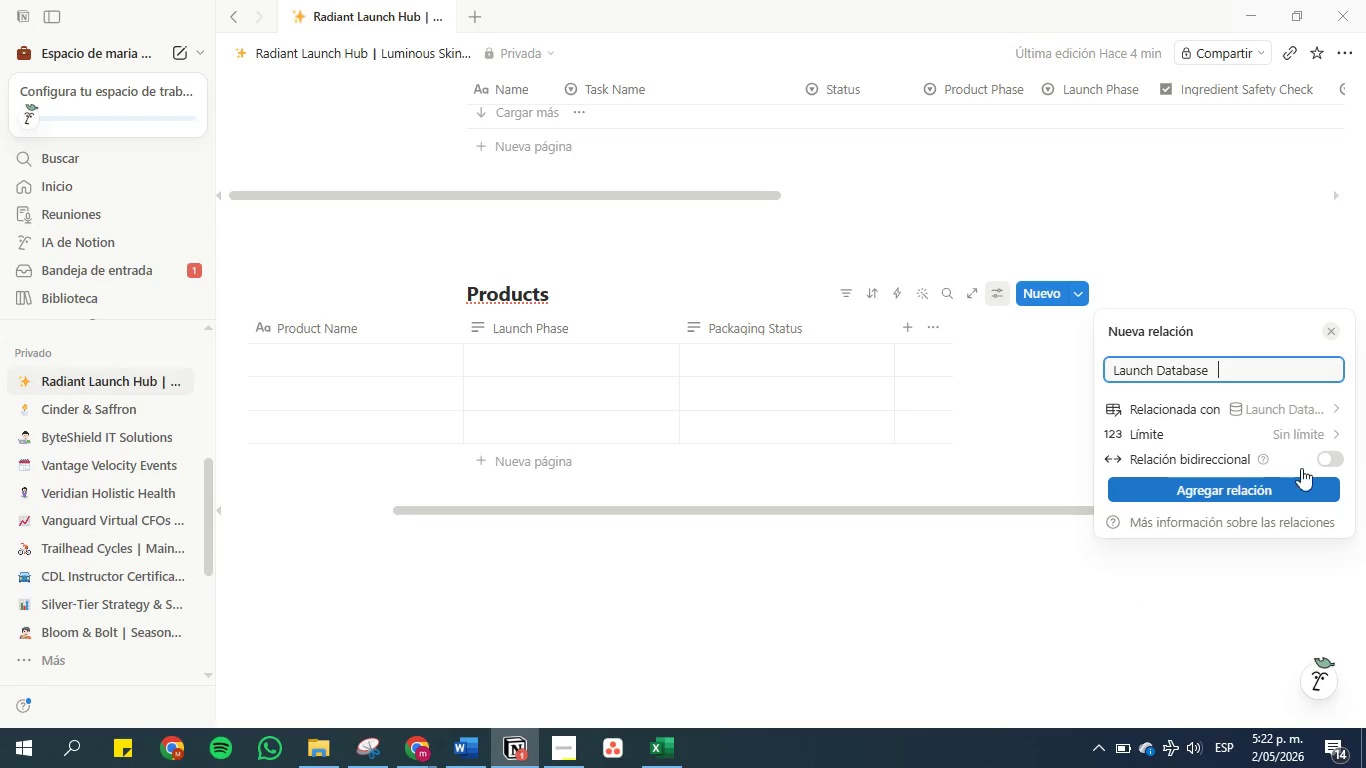 
left_click([1326, 458])
 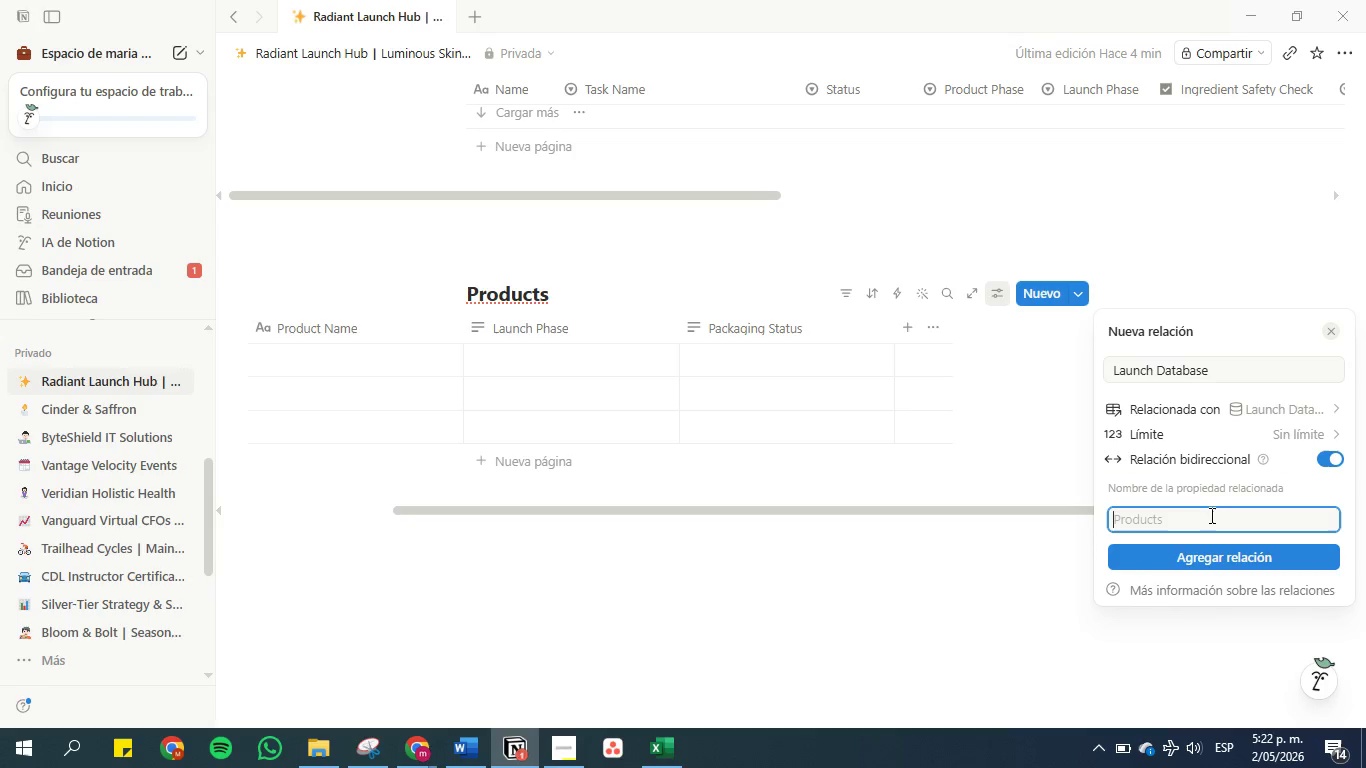 
type(Products)
 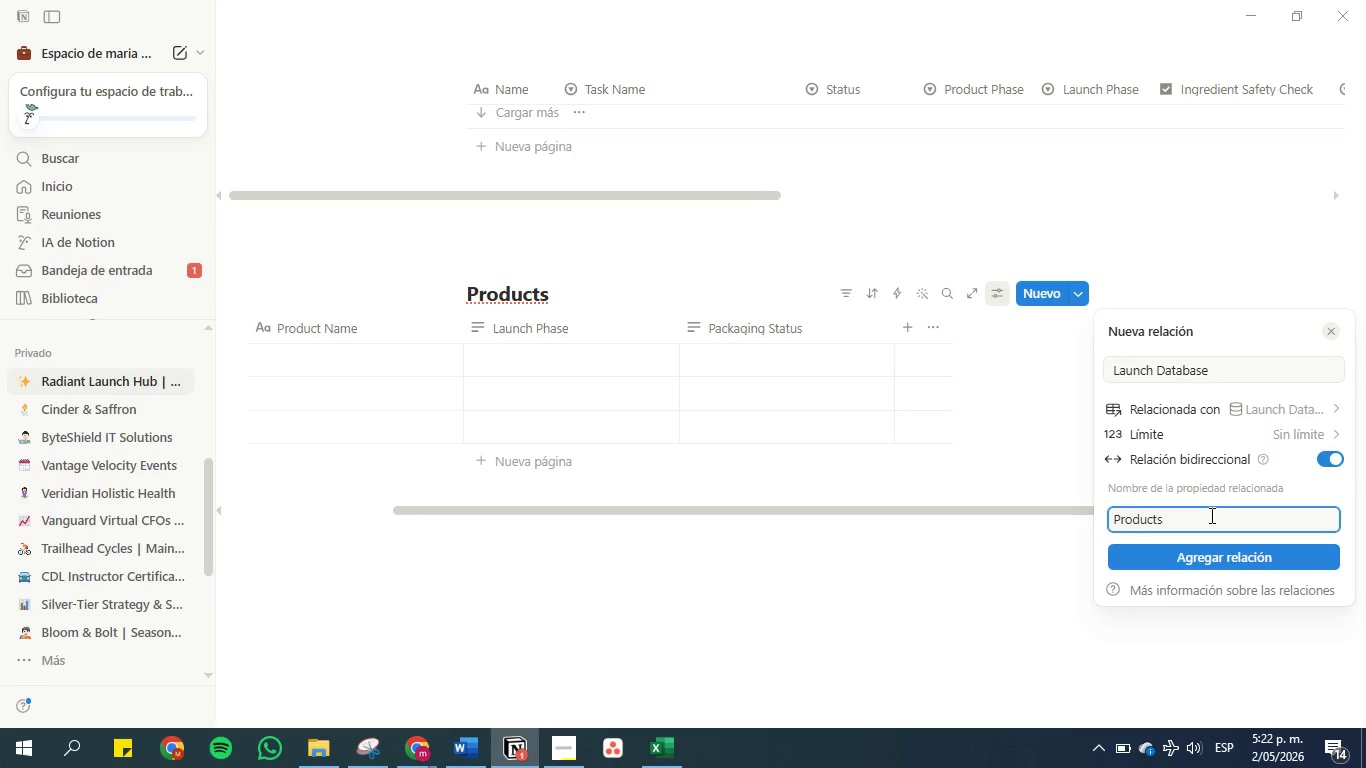 
left_click([1218, 549])
 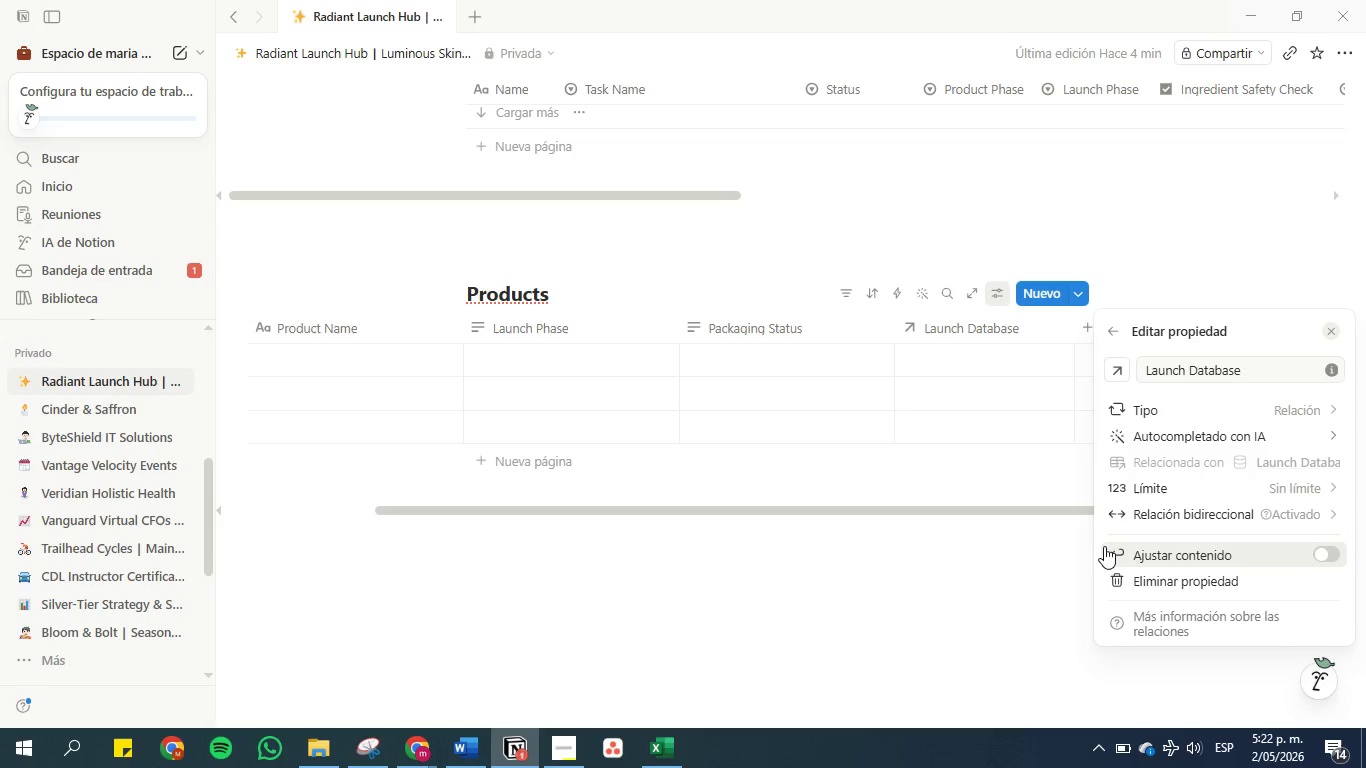 
left_click([983, 545])
 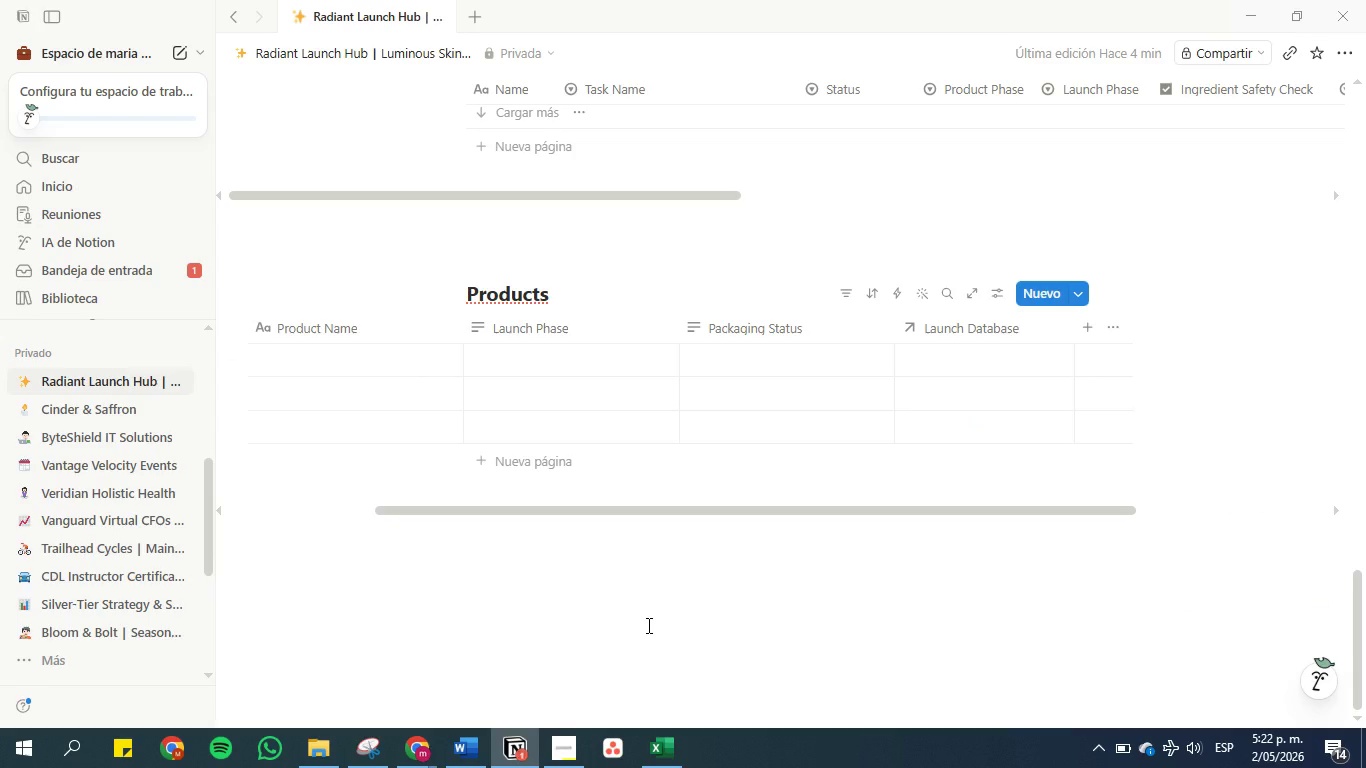 
wait(10.61)
 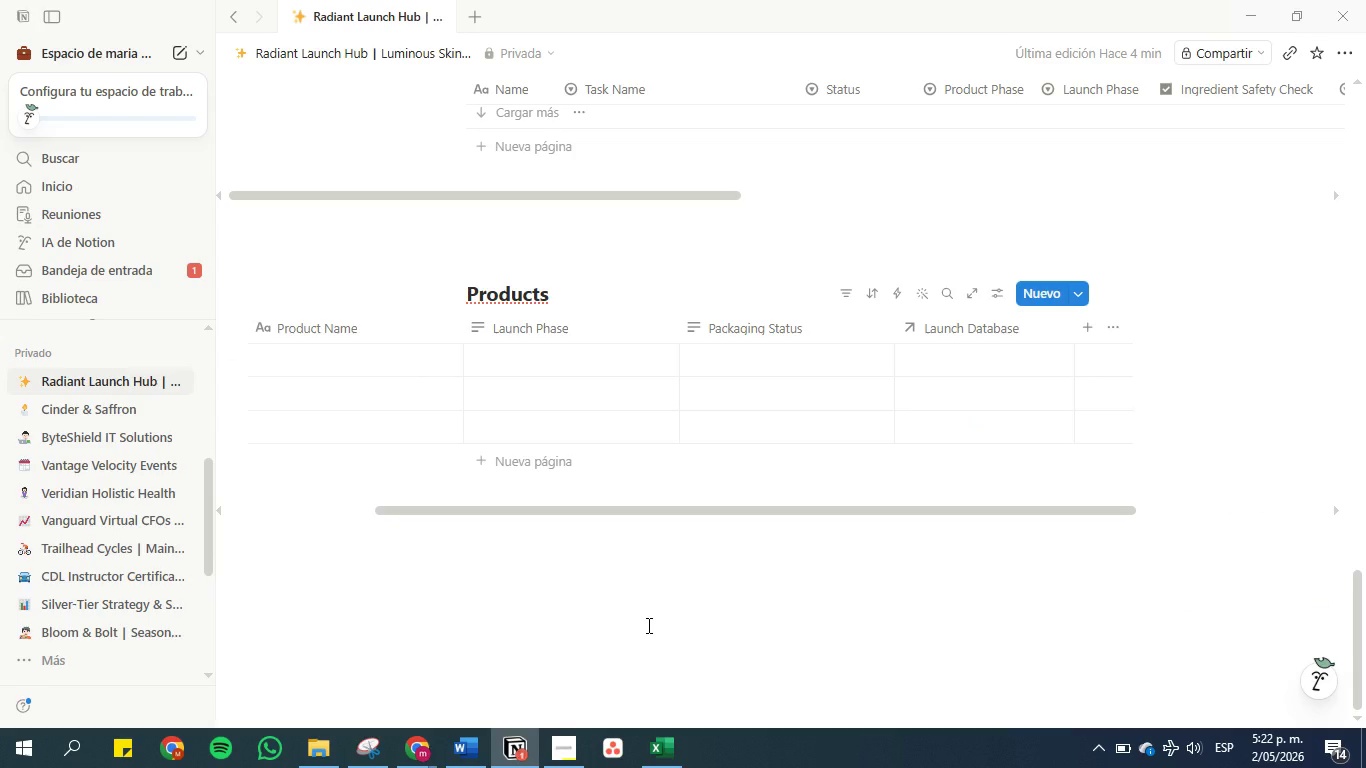 
left_click_drag(start_coordinate=[574, 508], to_coordinate=[342, 487])
 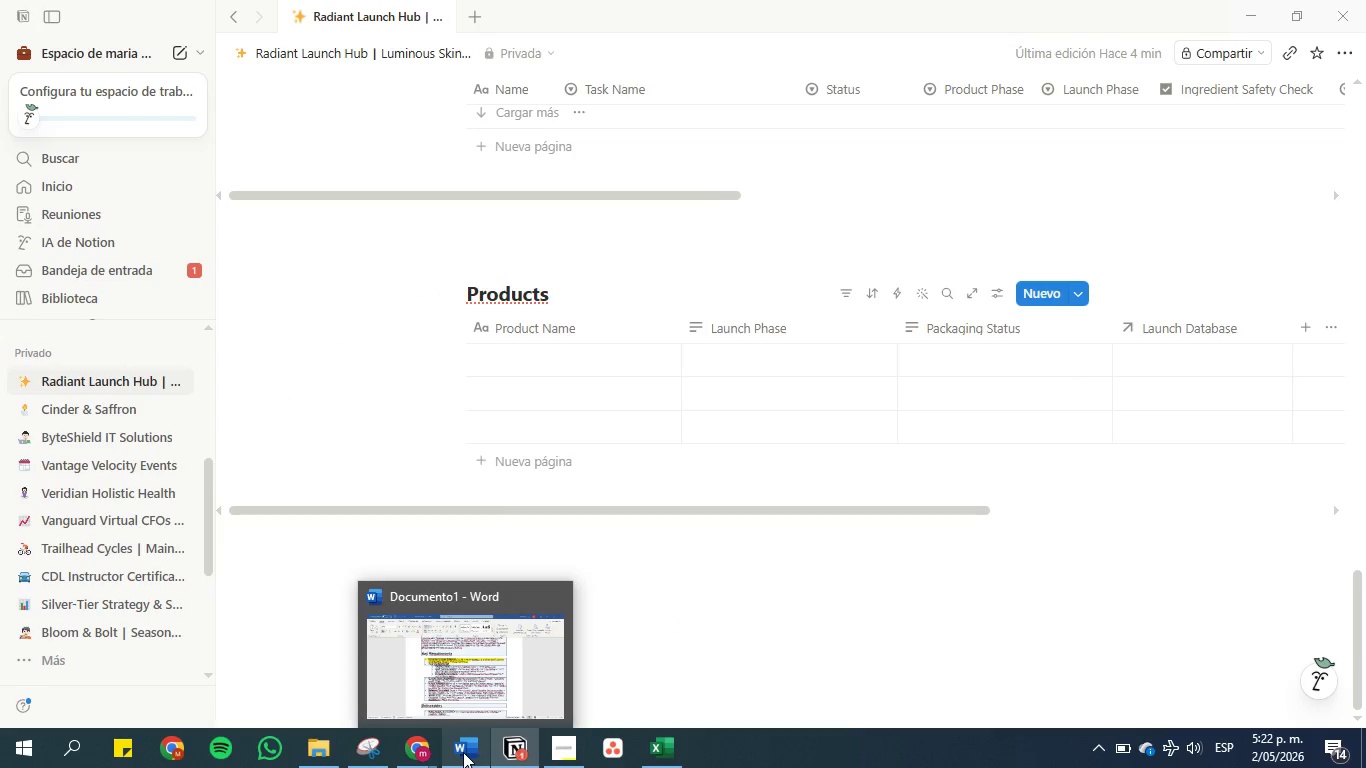 
mouse_move([447, 464])
 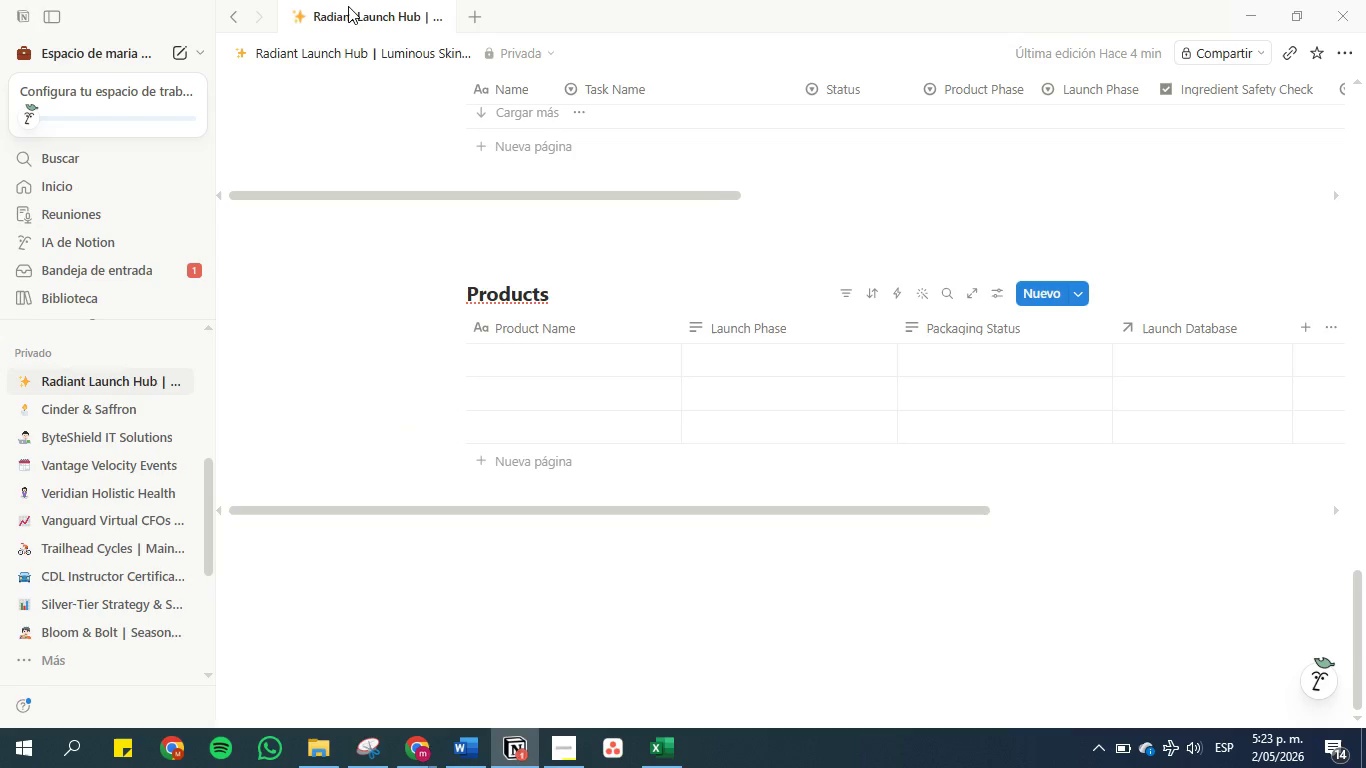 
wait(9.91)
 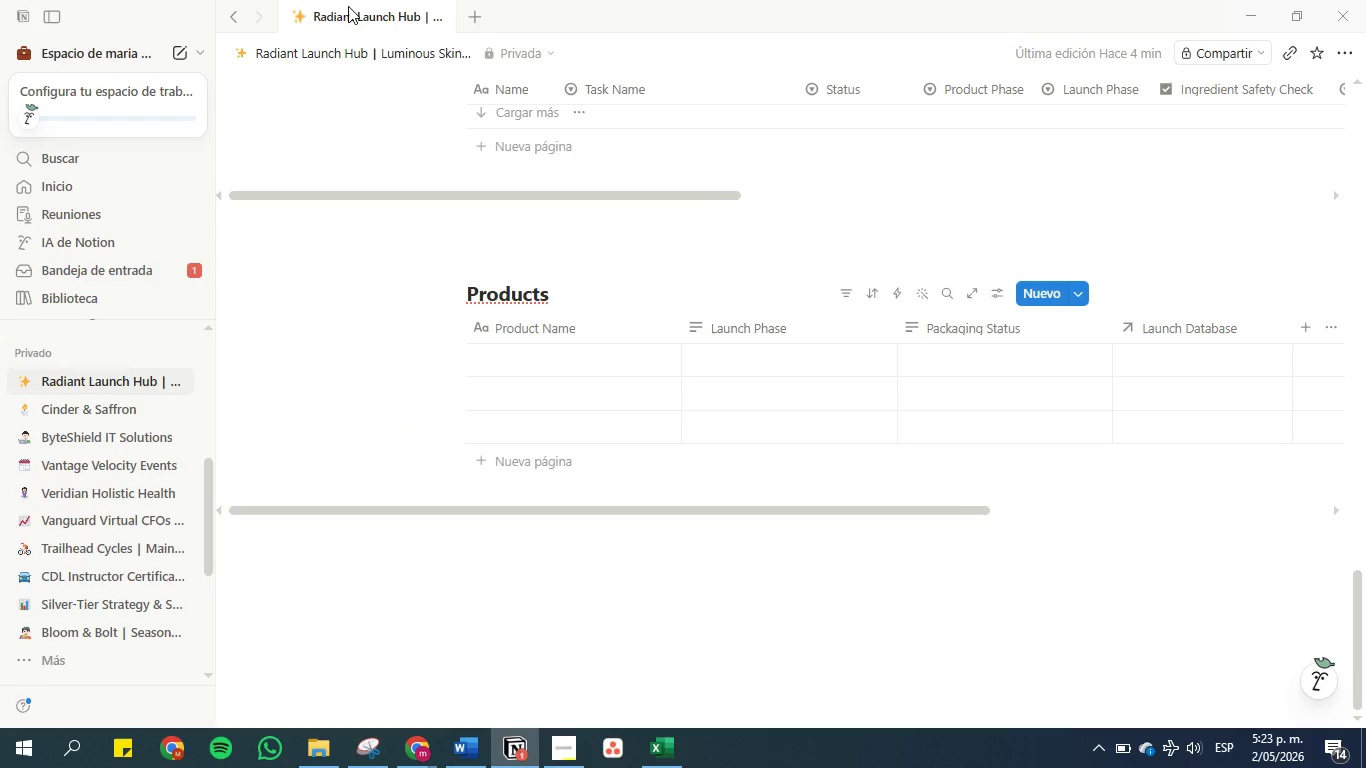 
left_click([470, 743])
 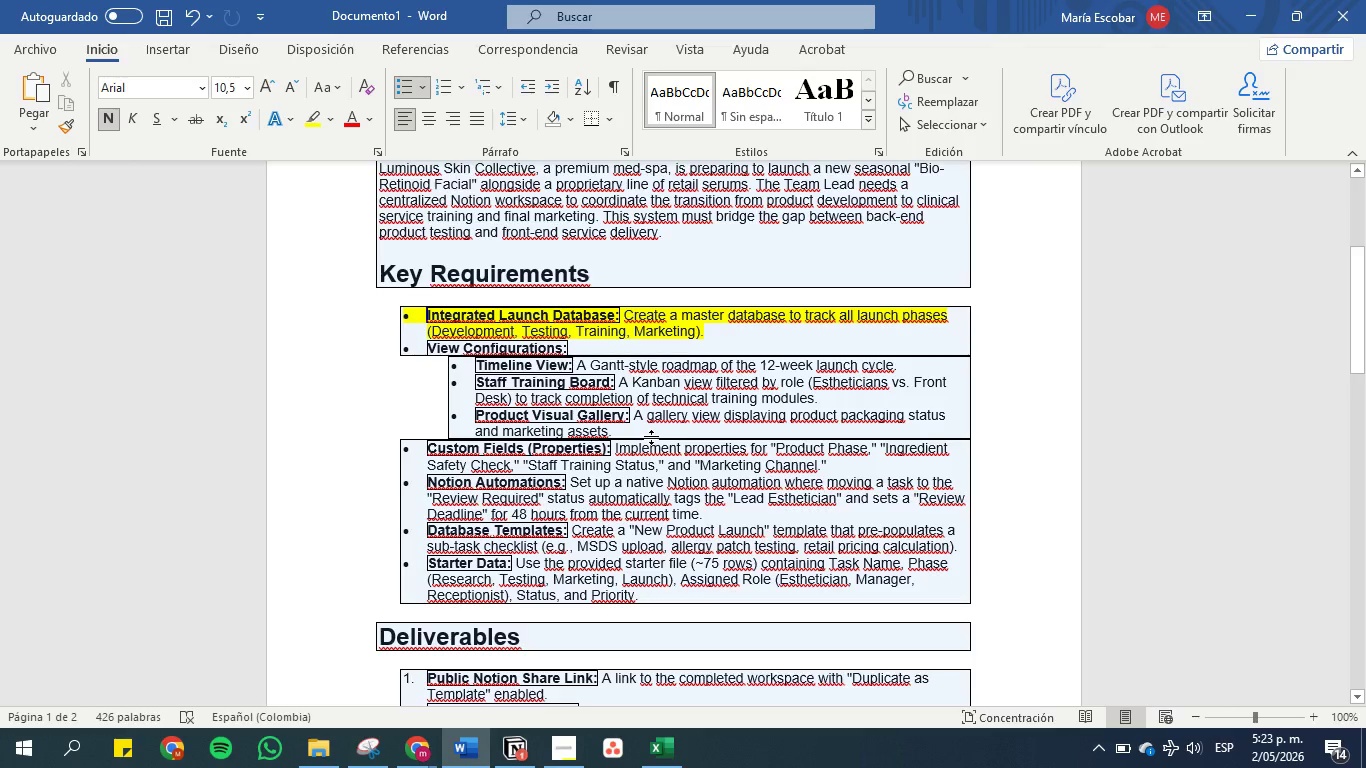 
wait(22.41)
 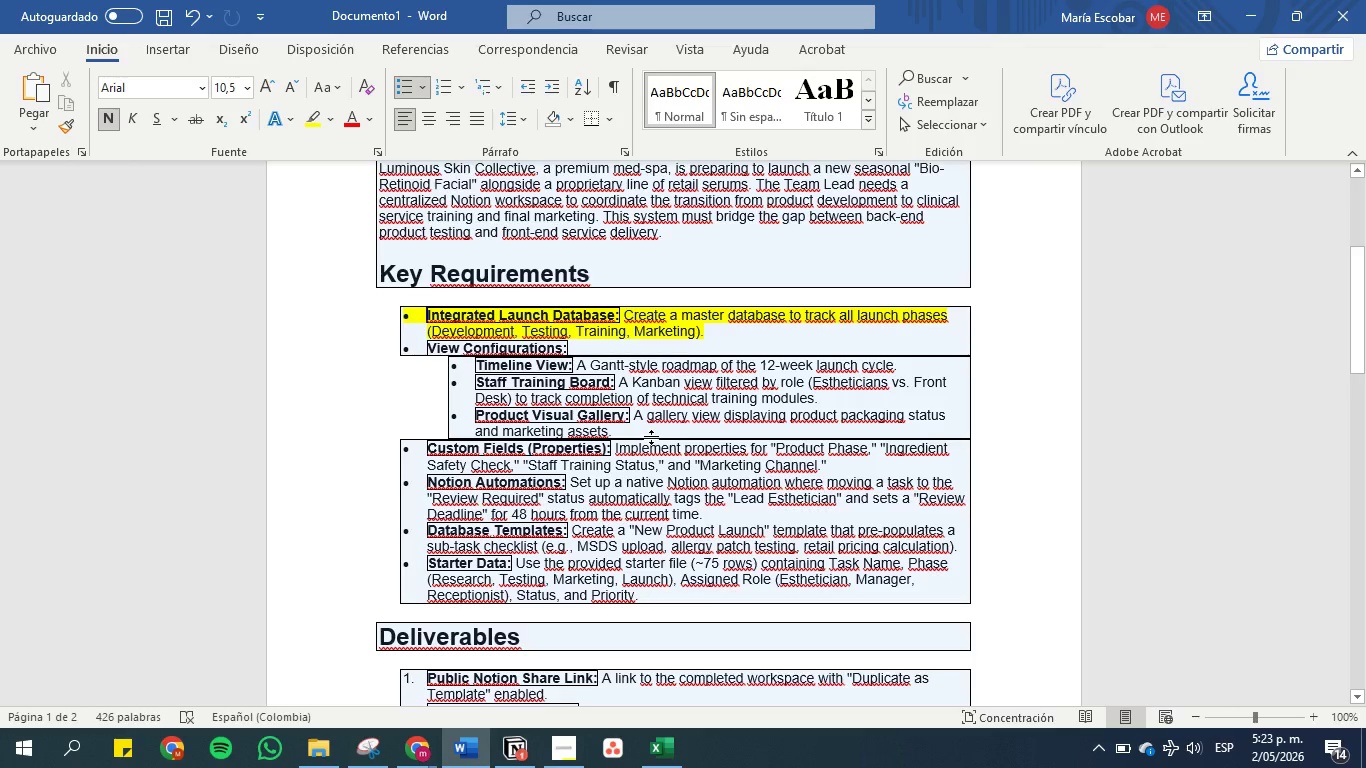 
left_click_drag(start_coordinate=[773, 445], to_coordinate=[877, 445])
 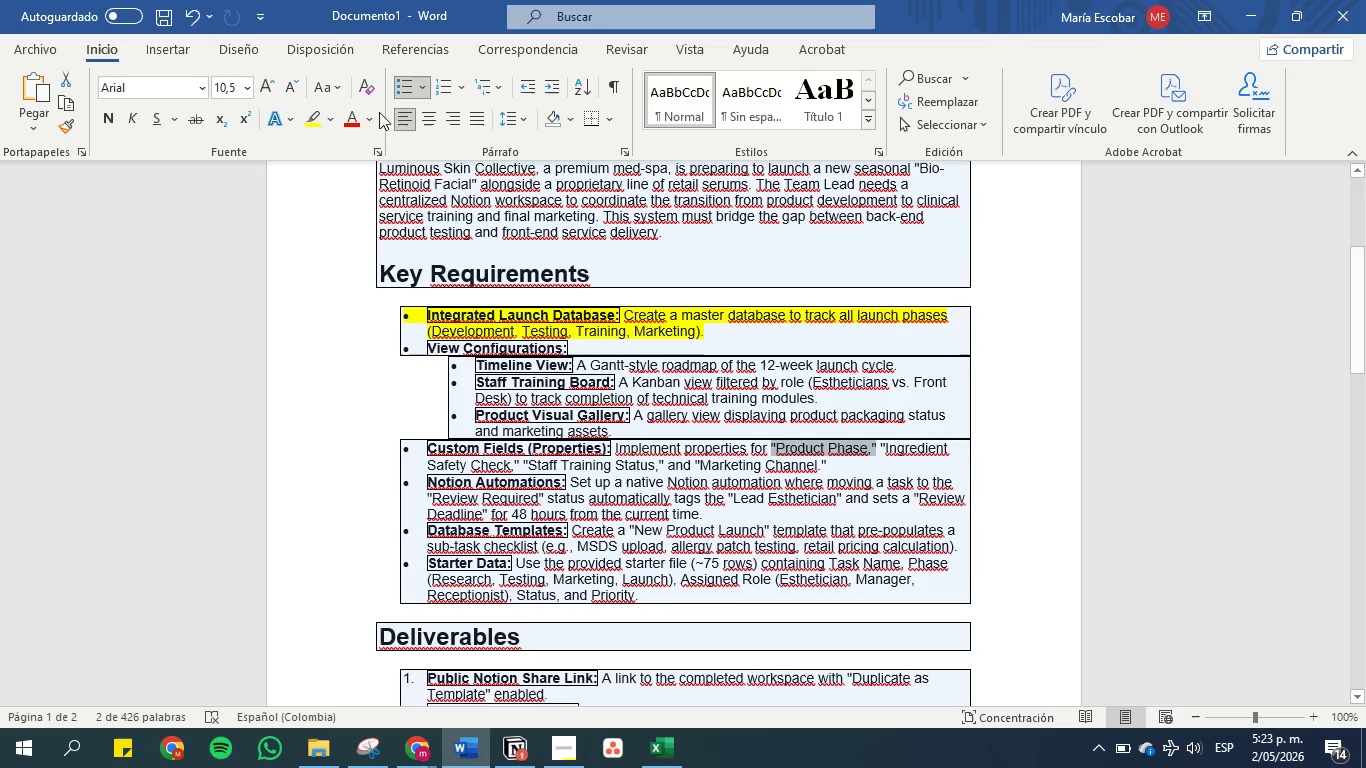 
left_click([317, 120])
 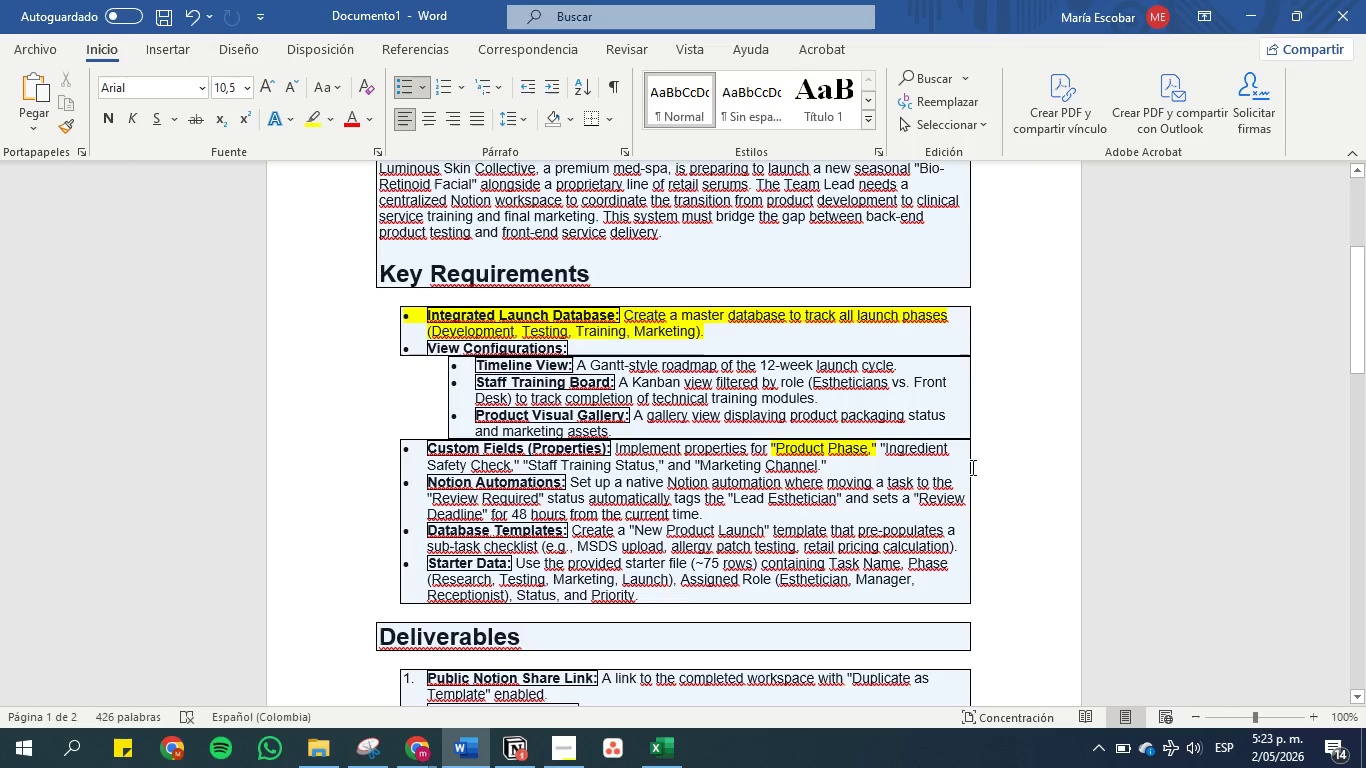 
left_click([516, 743])
 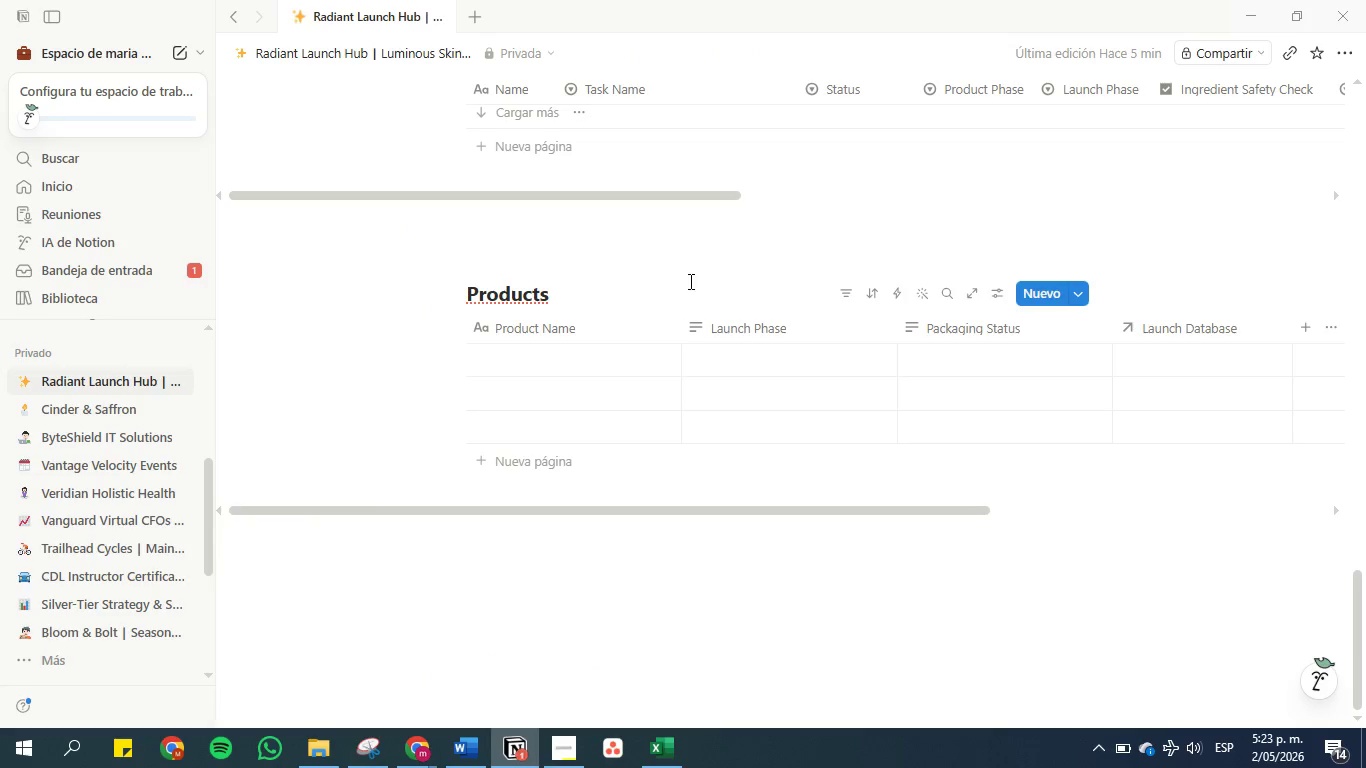 
scroll: coordinate [689, 281], scroll_direction: up, amount: 6.0
 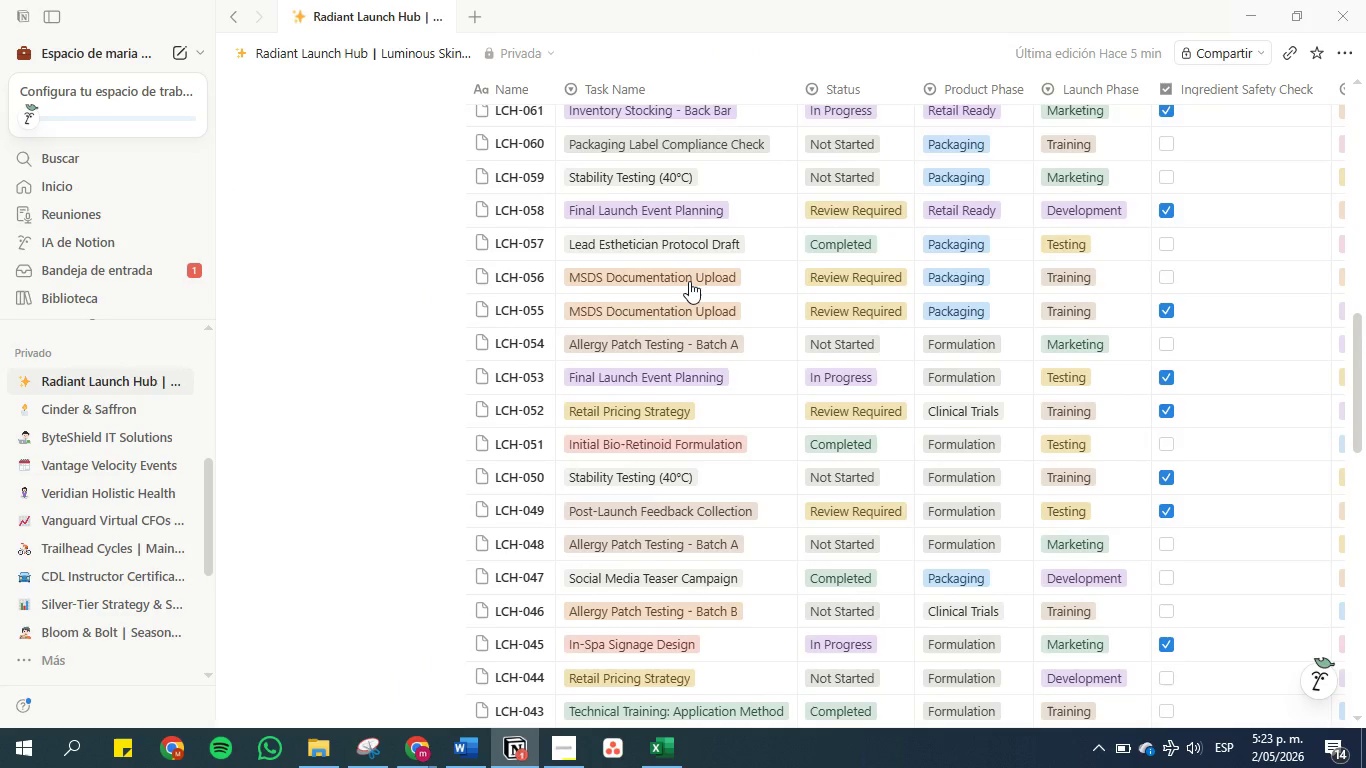 
scroll: coordinate [689, 281], scroll_direction: down, amount: 12.0
 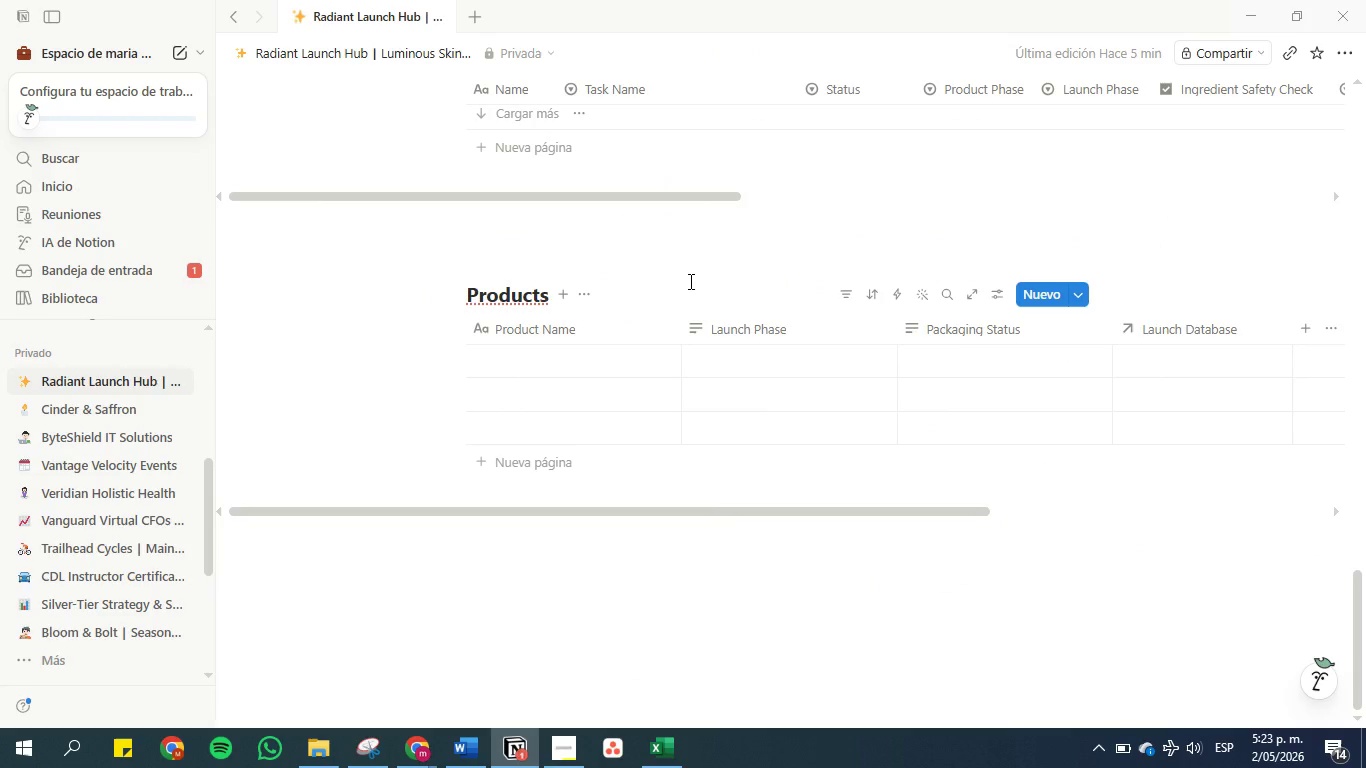 
scroll: coordinate [689, 281], scroll_direction: up, amount: 1.0
 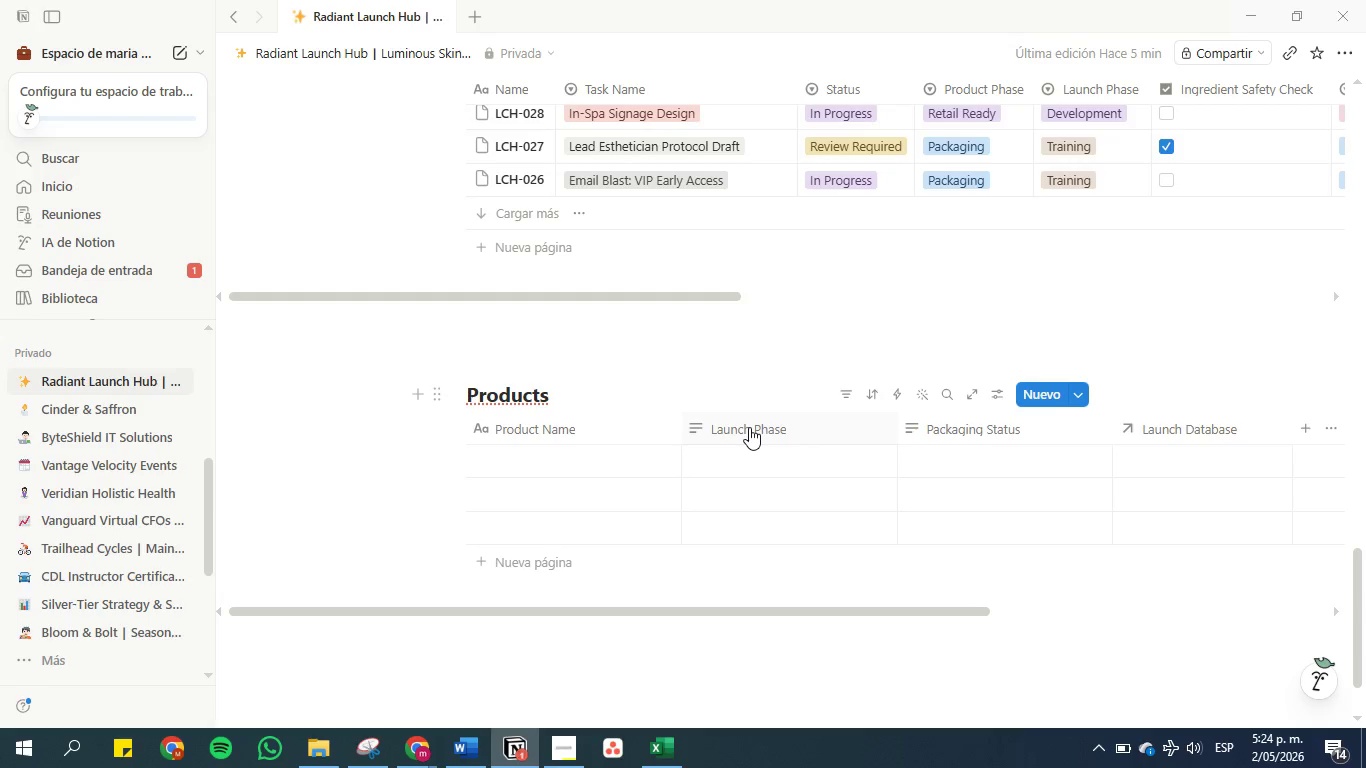 
wait(20.88)
 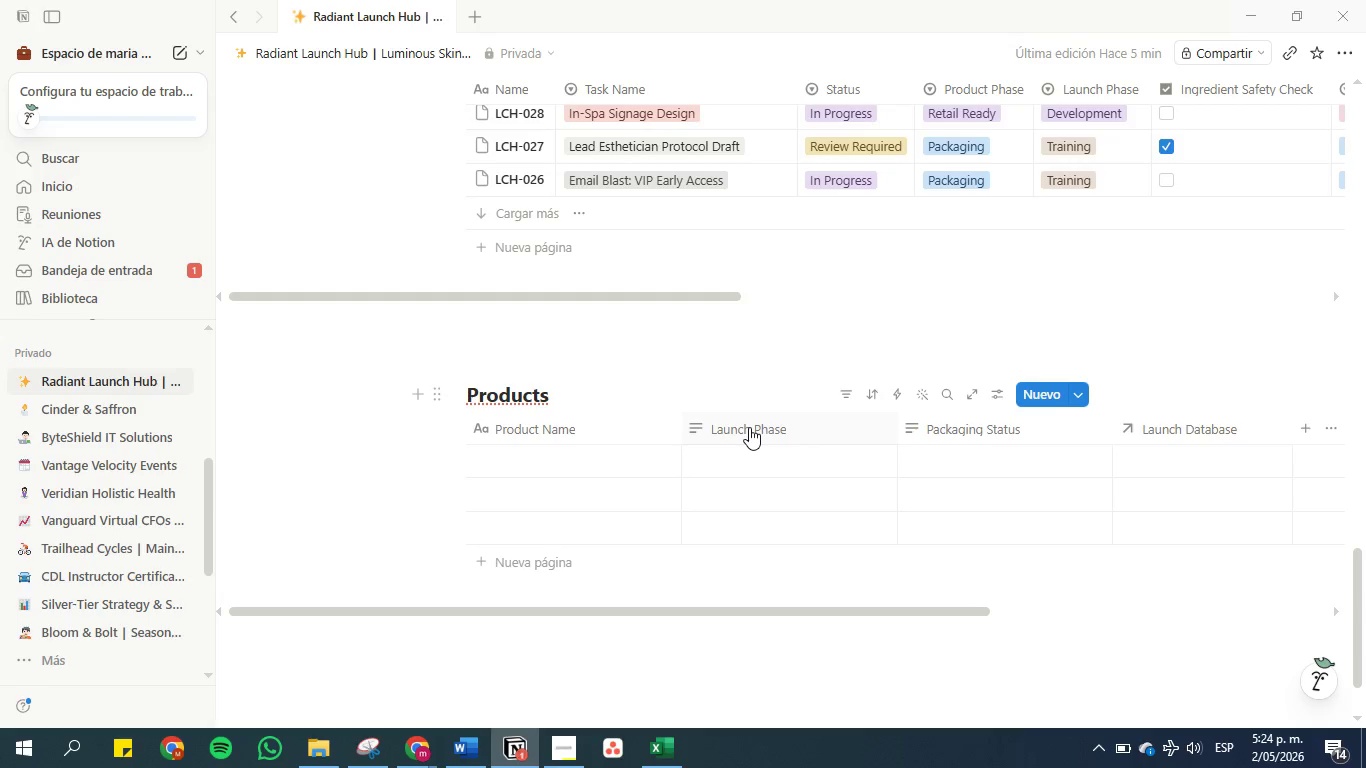 
left_click([463, 744])
 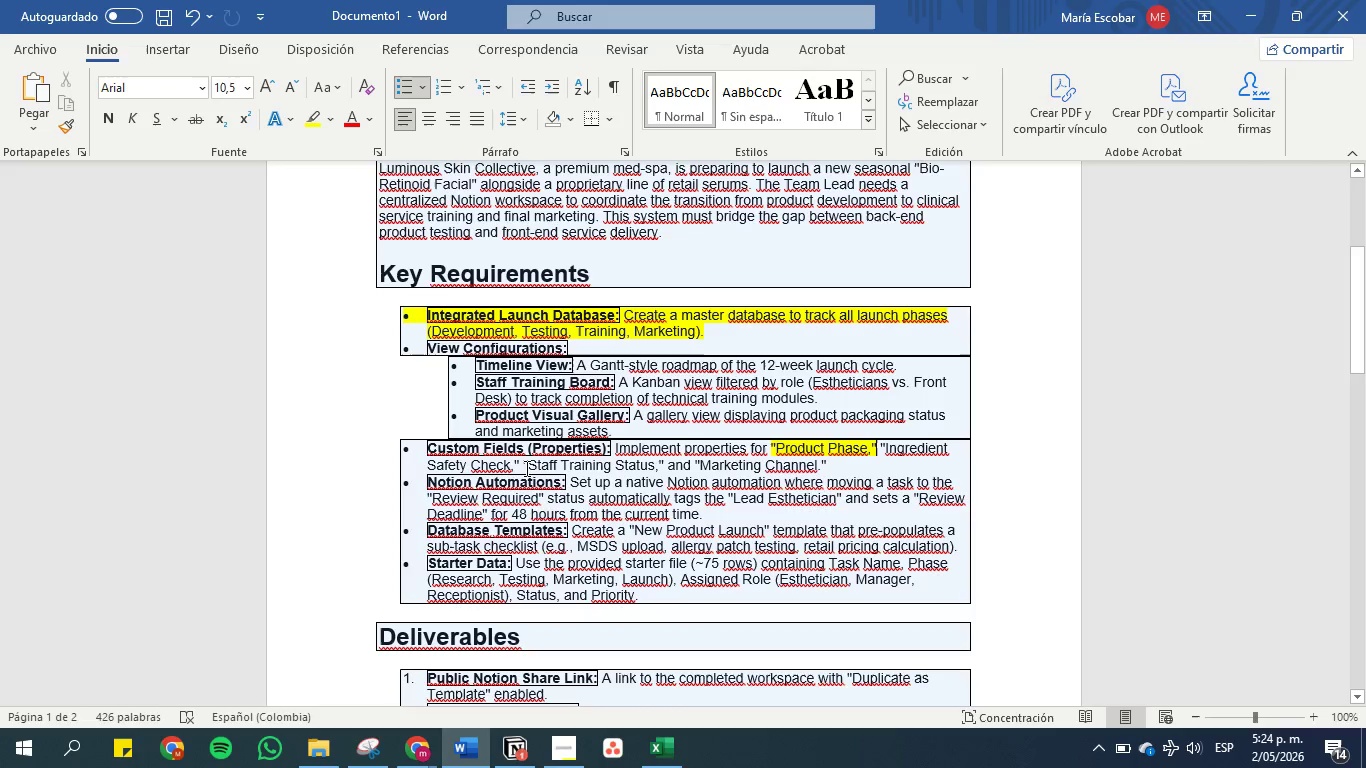 
left_click_drag(start_coordinate=[518, 469], to_coordinate=[863, 445])
 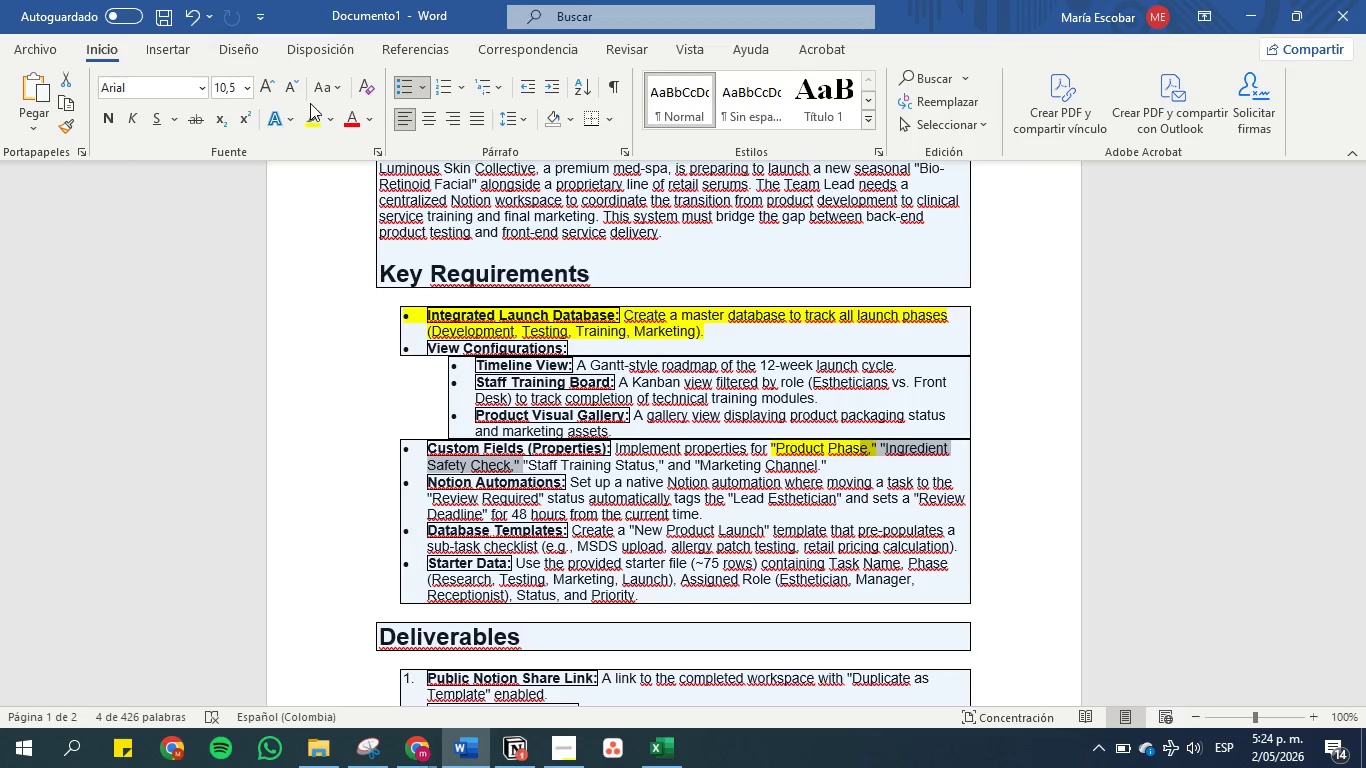 
left_click([310, 112])
 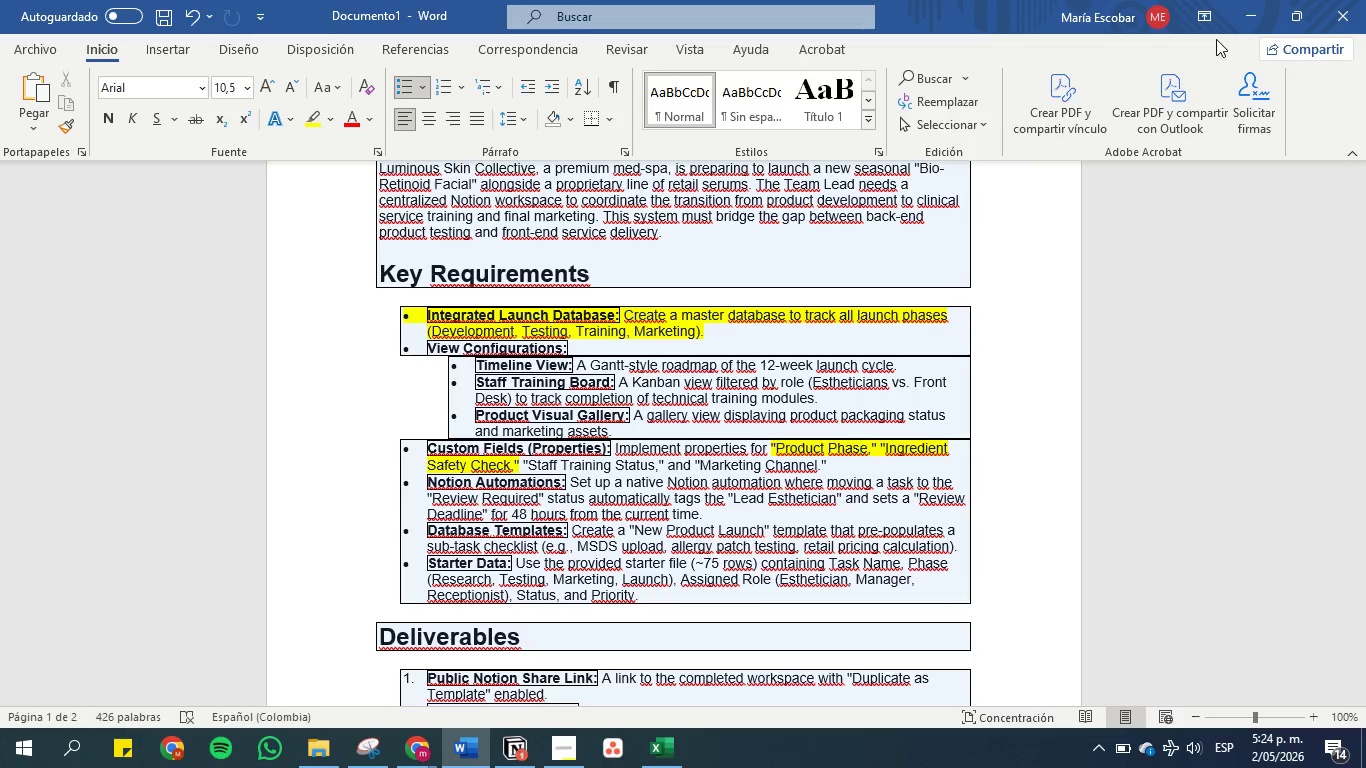 
left_click([1253, 11])
 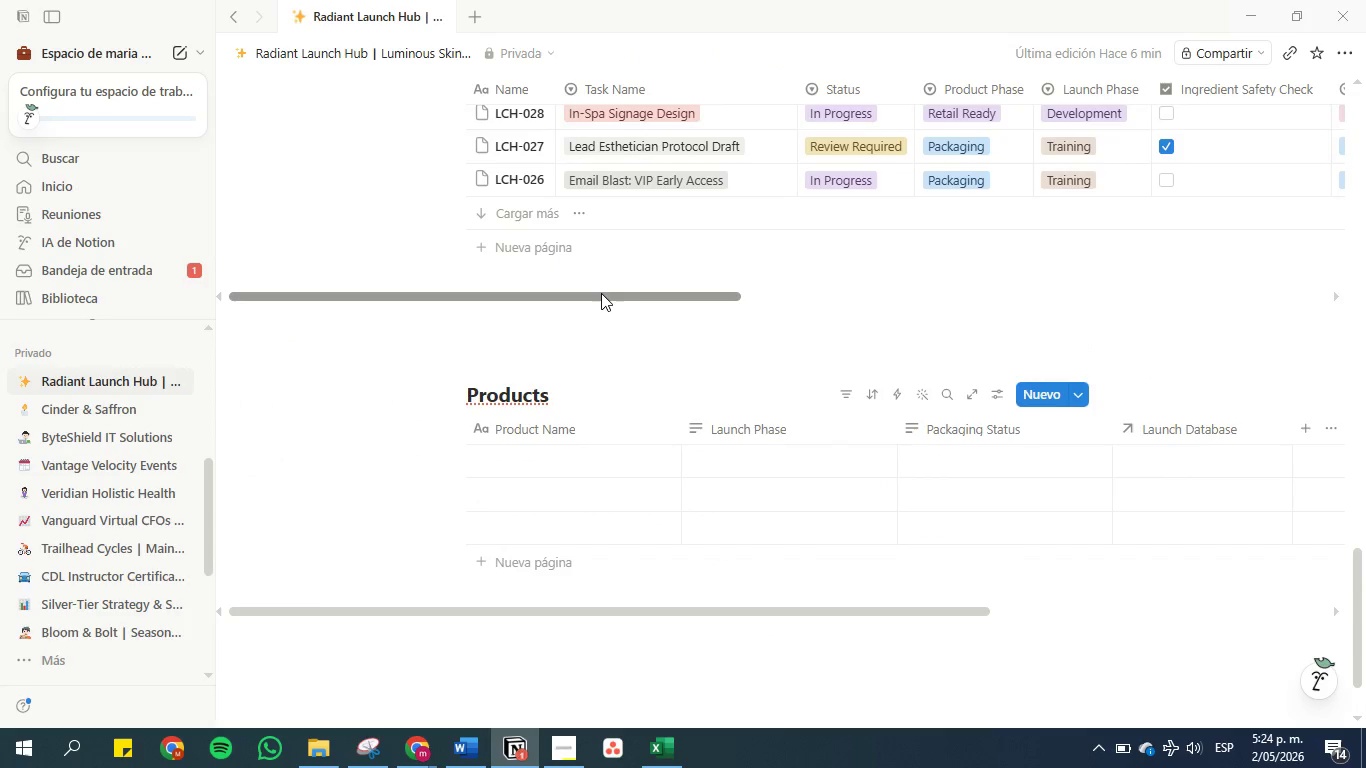 
wait(5.11)
 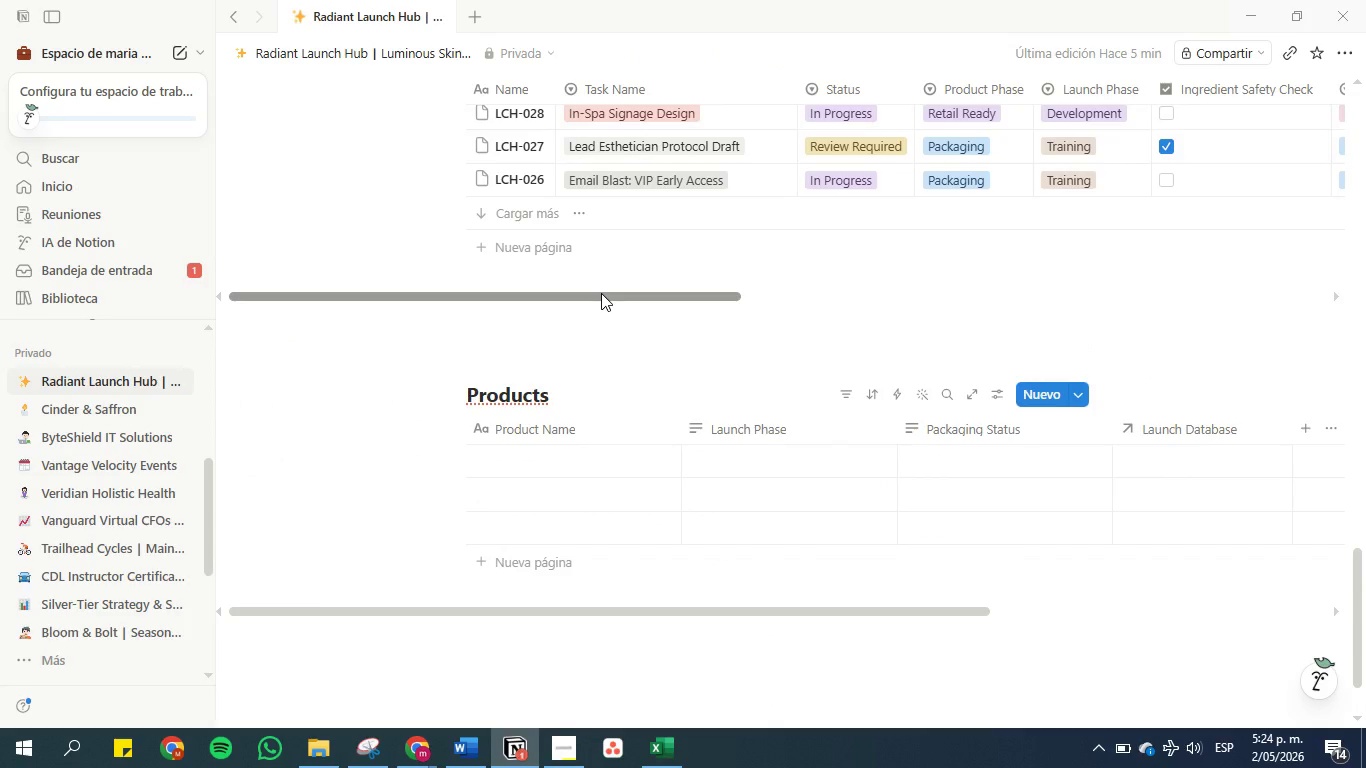 
scroll: coordinate [399, 193], scroll_direction: up, amount: 2.0
 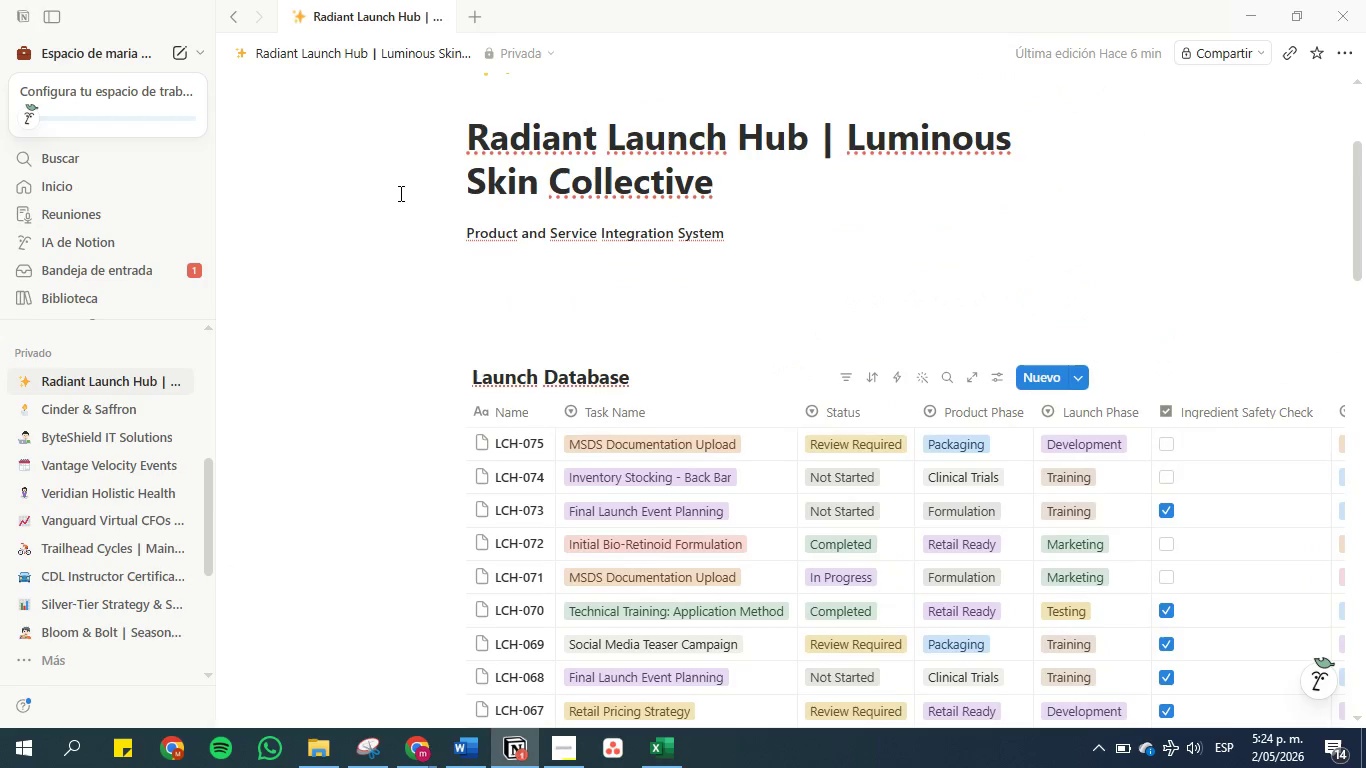 
scroll: coordinate [399, 193], scroll_direction: down, amount: 18.0
 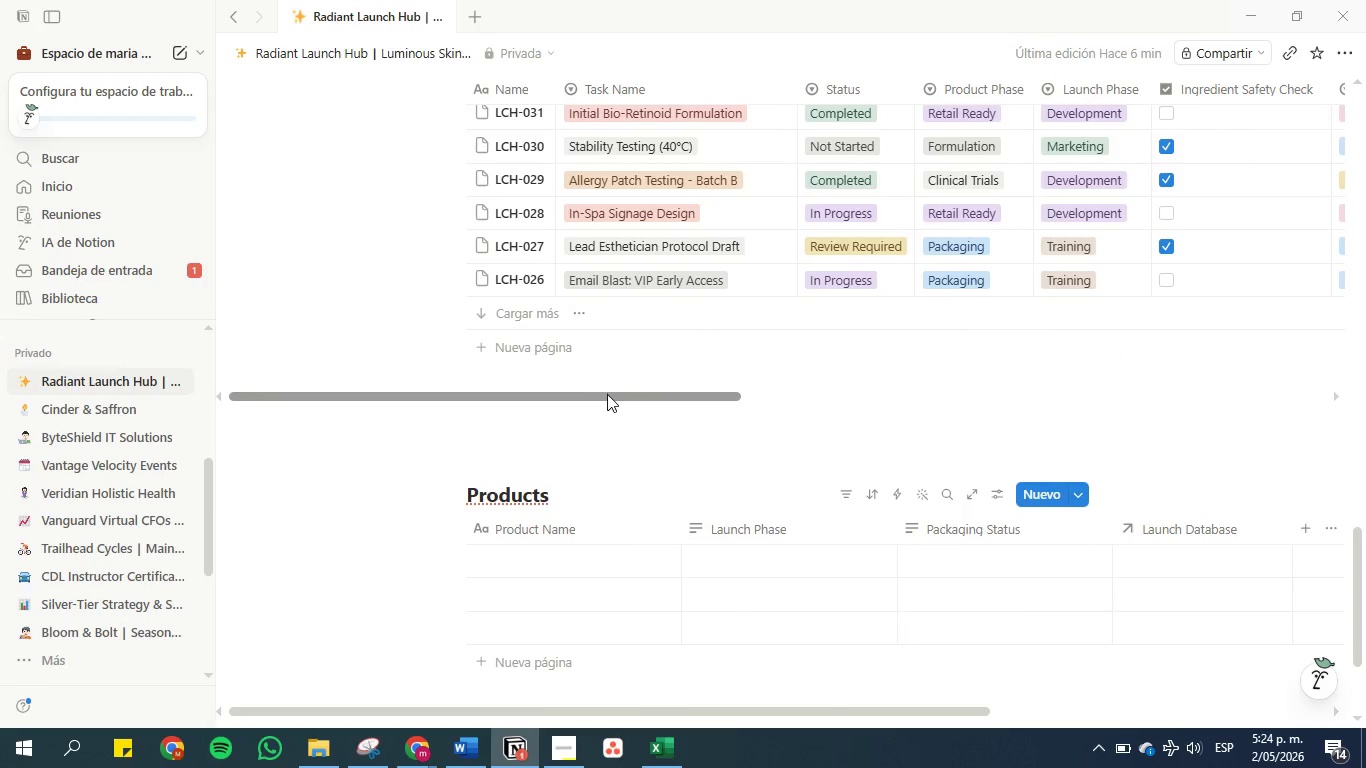 
left_click_drag(start_coordinate=[608, 395], to_coordinate=[1100, 399])
 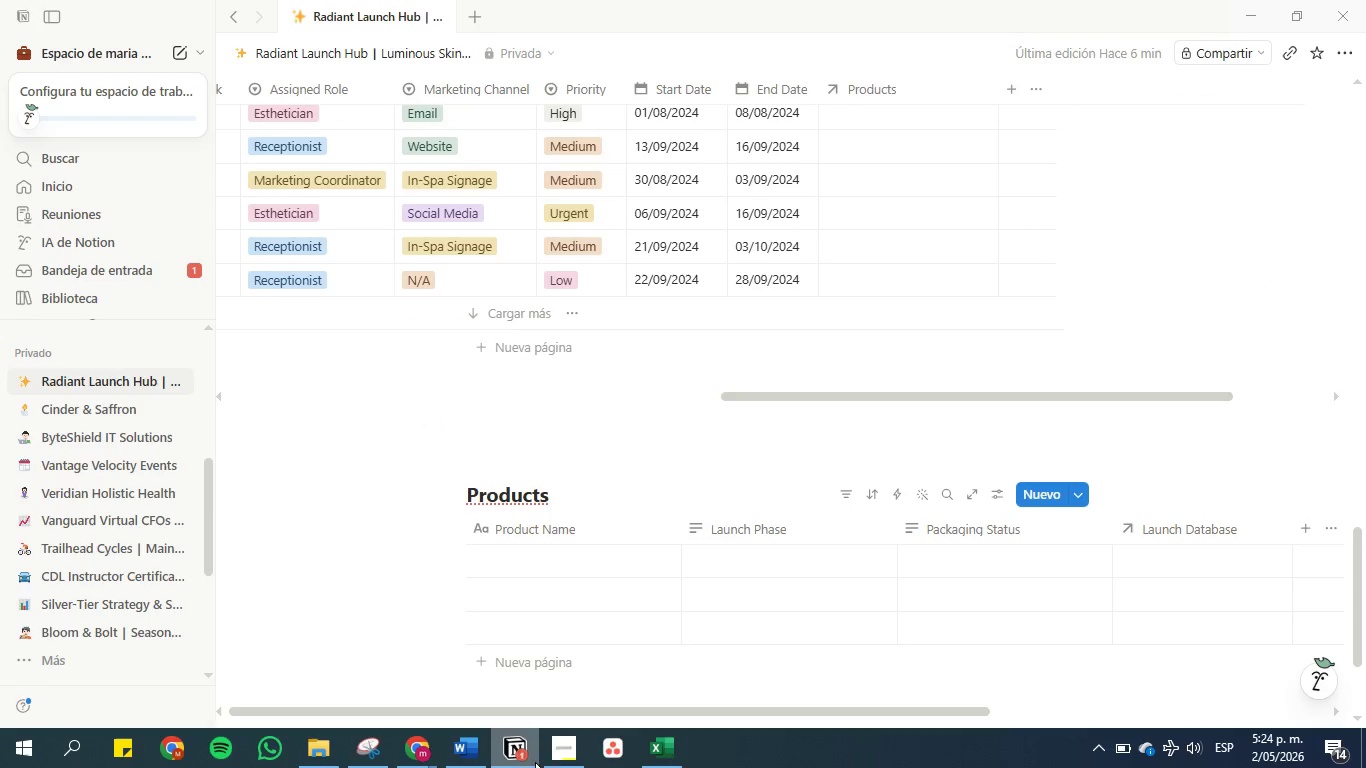 
left_click([472, 745])
 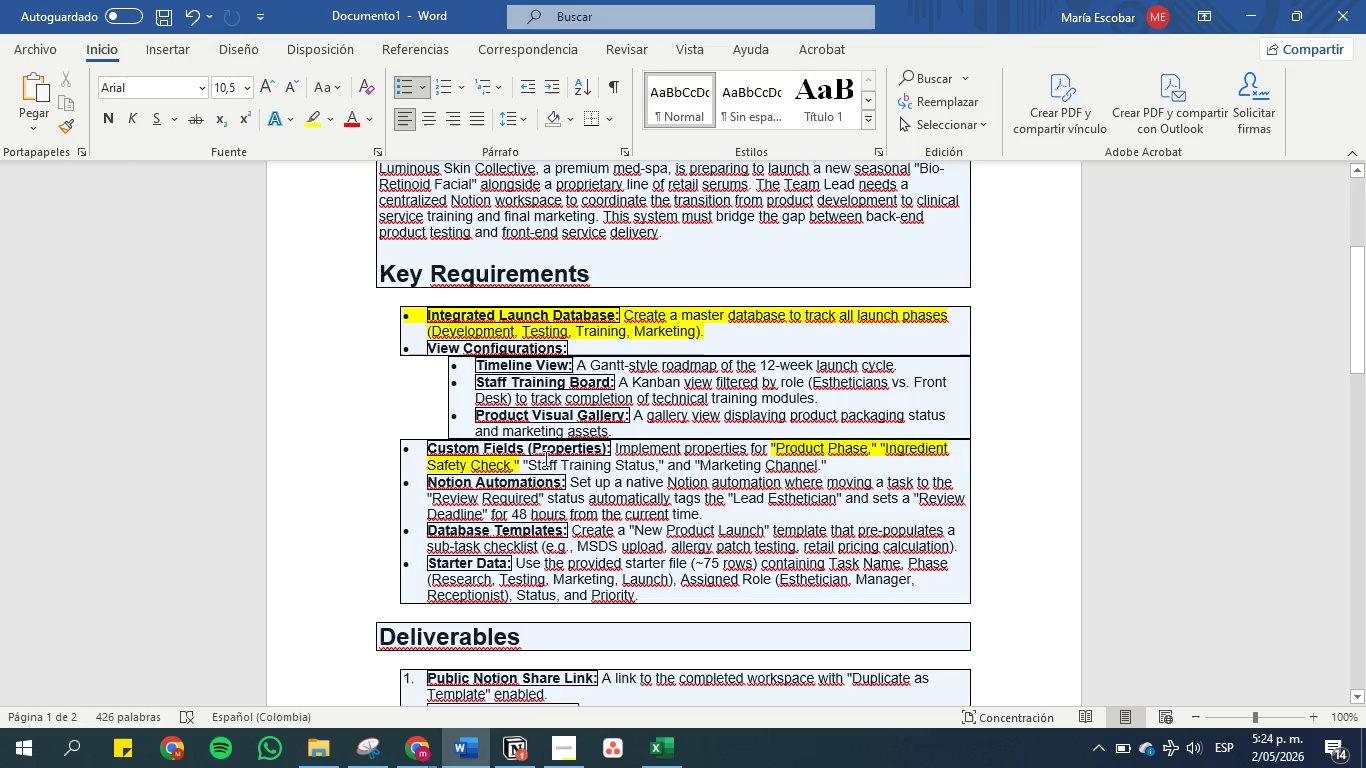 
wait(16.97)
 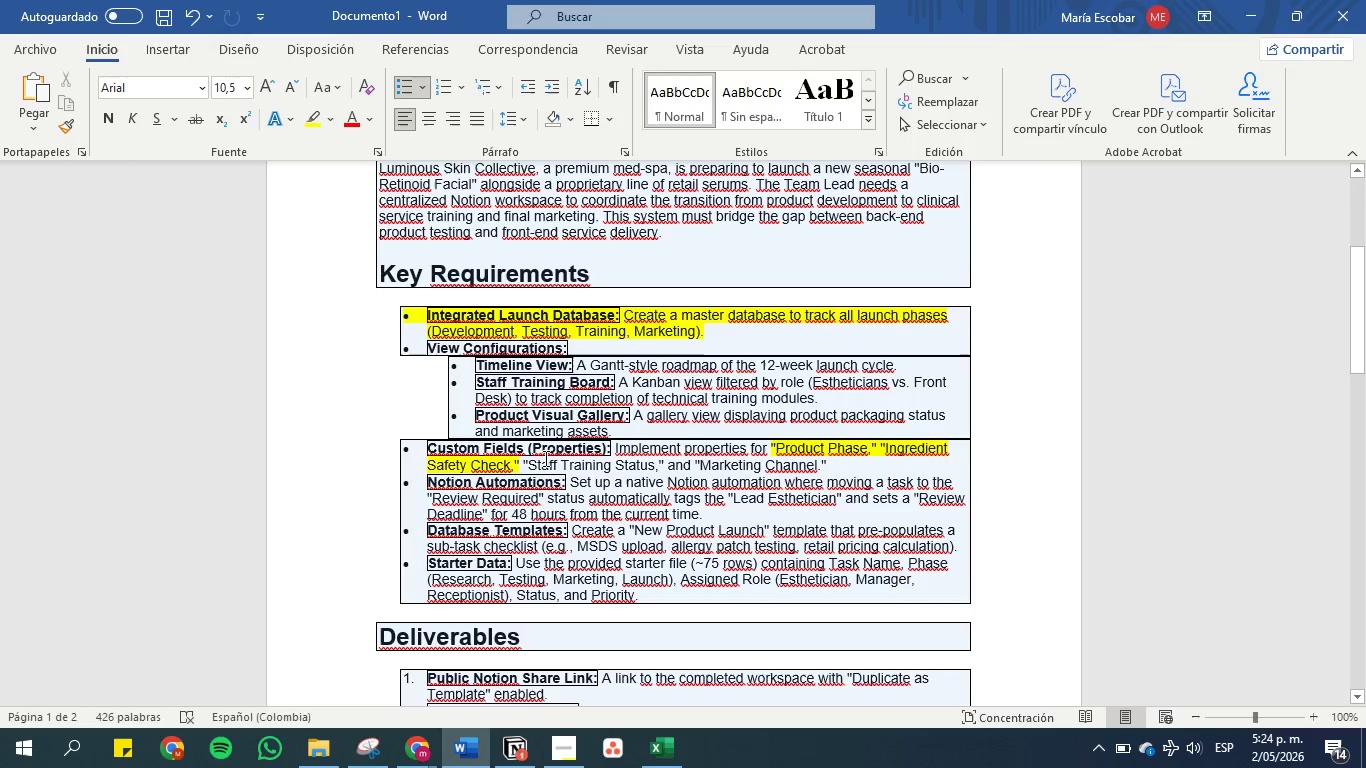 
left_click_drag(start_coordinate=[840, 472], to_coordinate=[694, 464])
 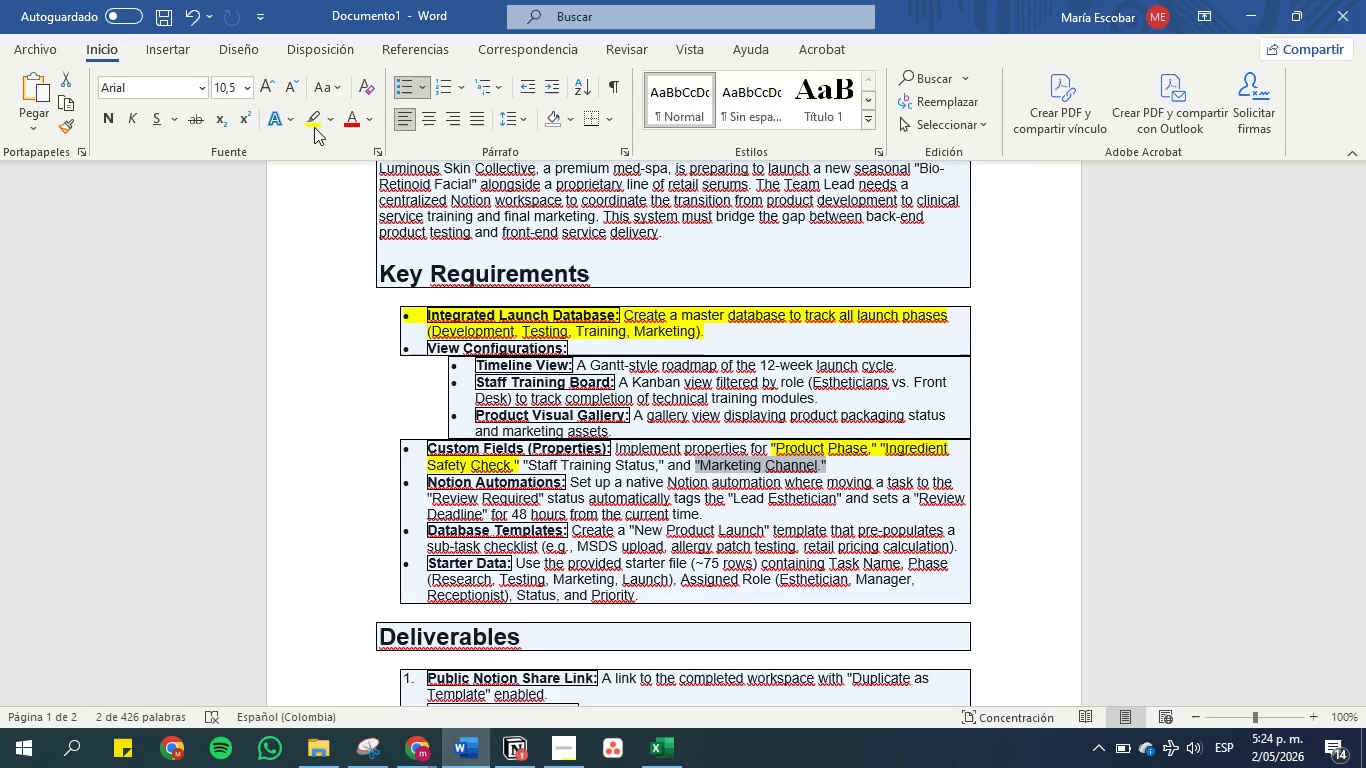 
left_click([313, 121])
 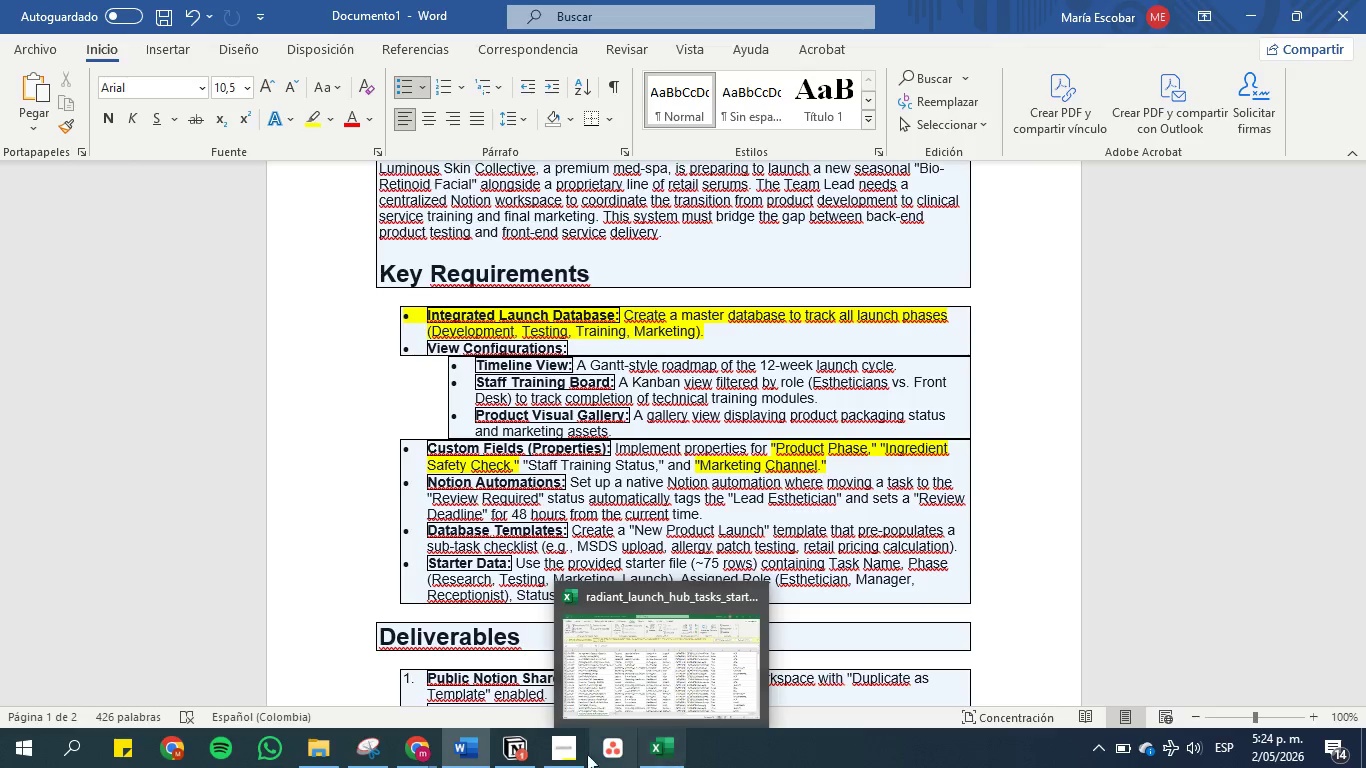 
left_click([474, 753])
 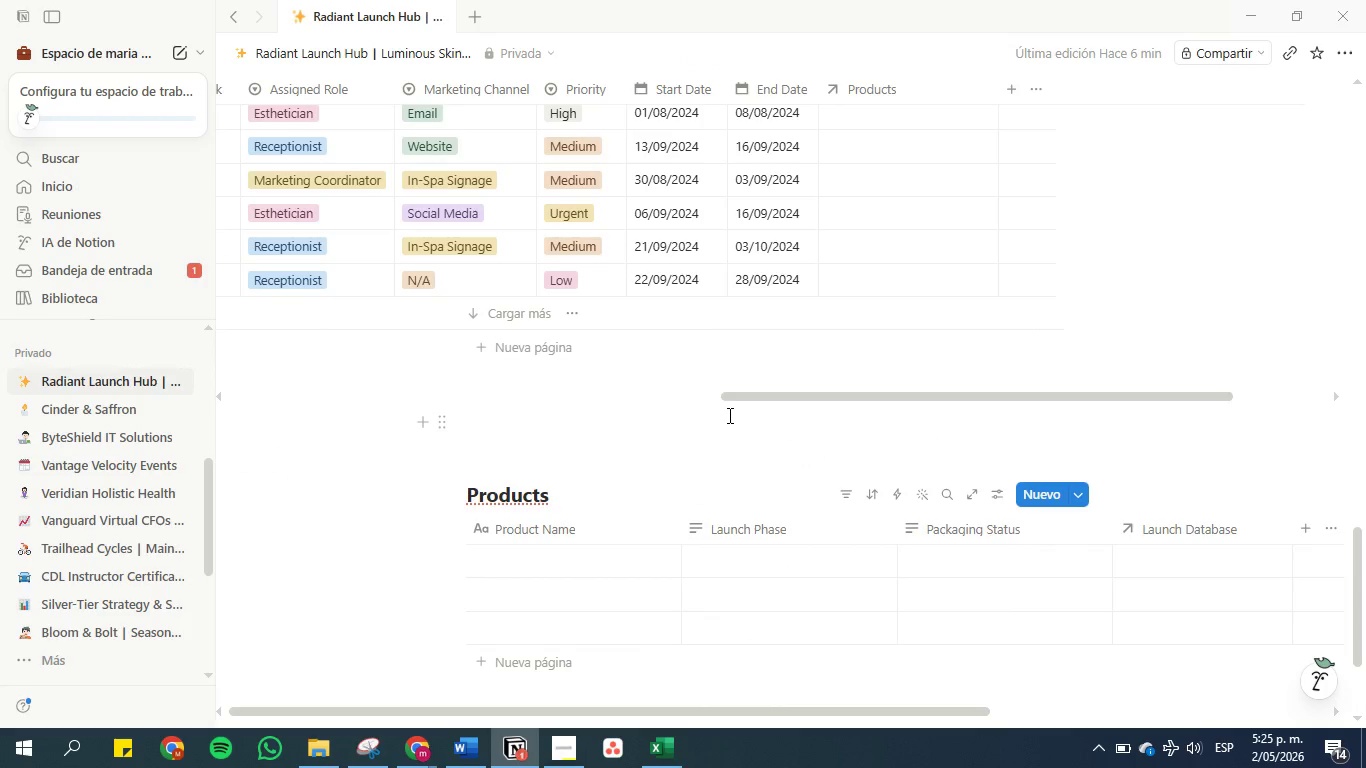 
left_click([476, 747])
 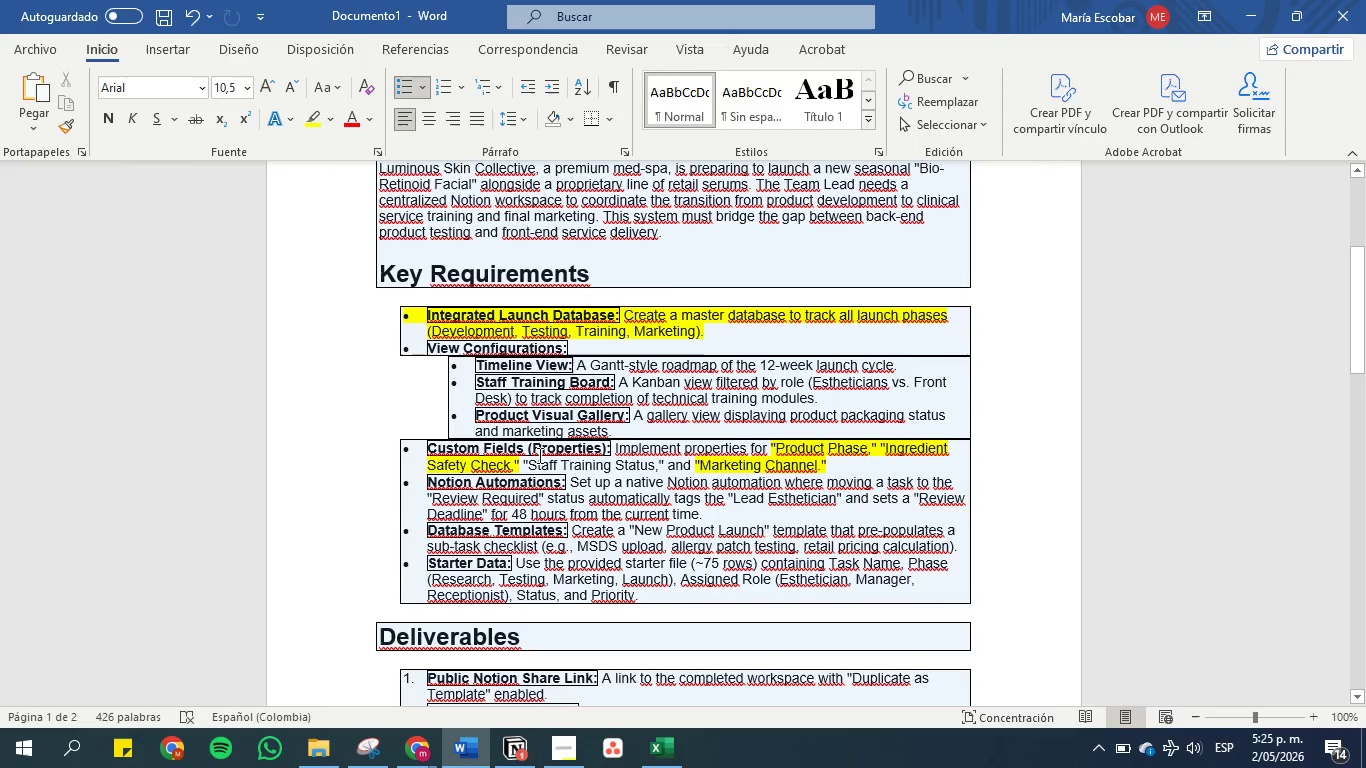 
left_click_drag(start_coordinate=[529, 465], to_coordinate=[649, 466])
 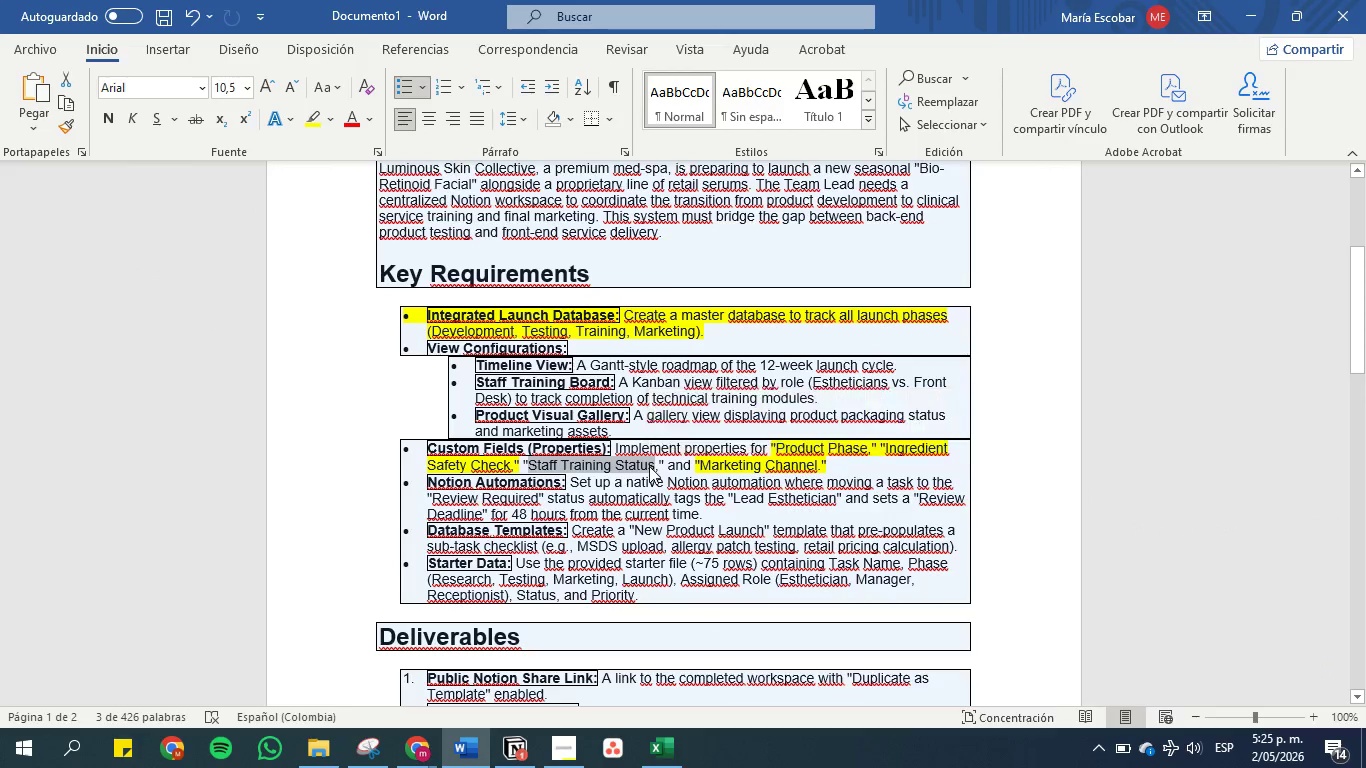 
key(Control+C)
 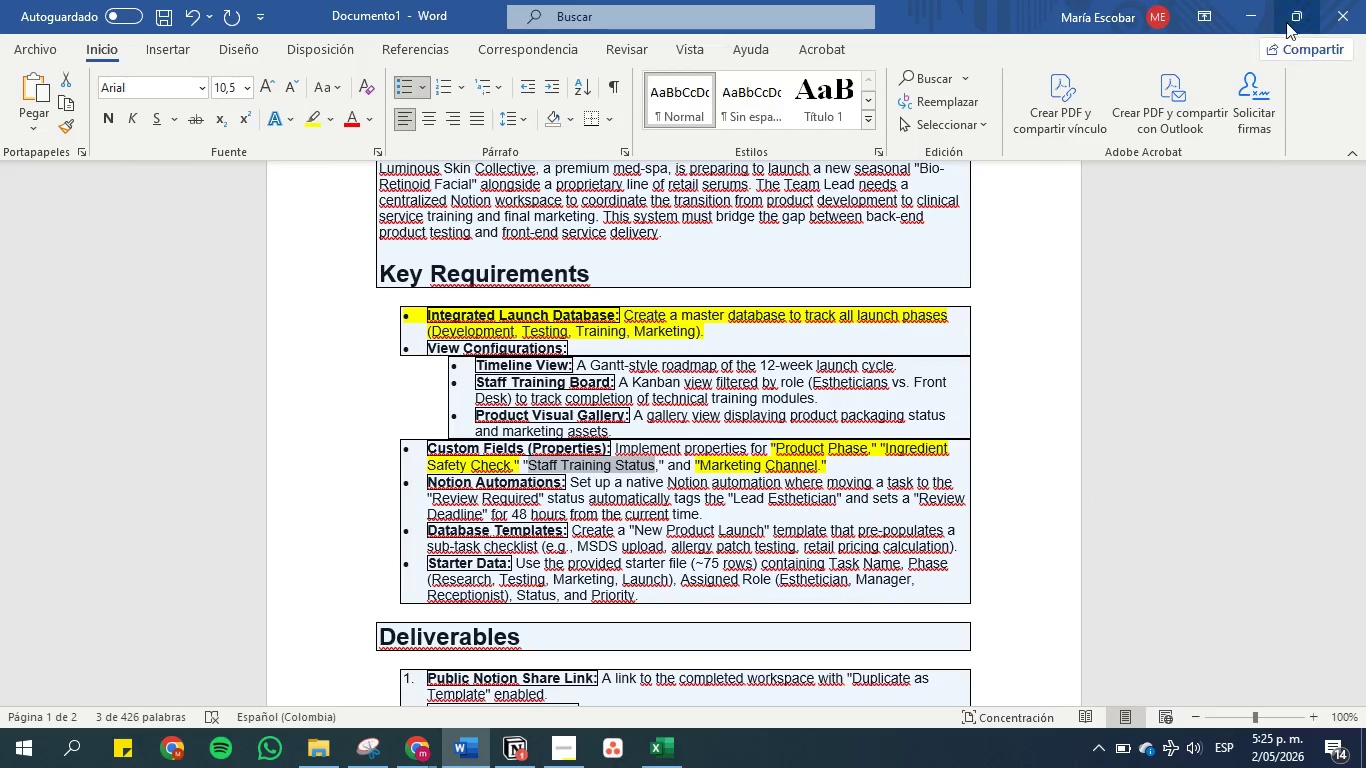 
left_click([1264, 3])
 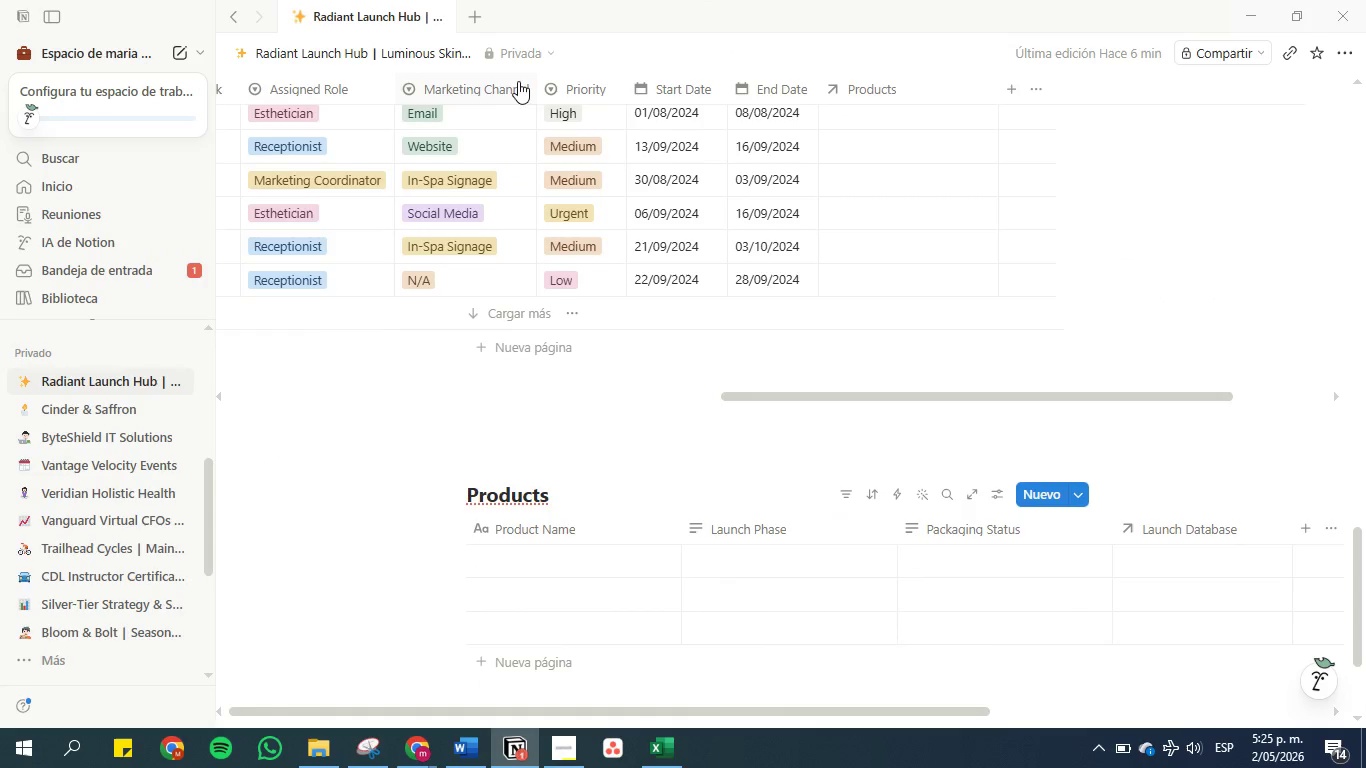 
left_click([502, 82])
 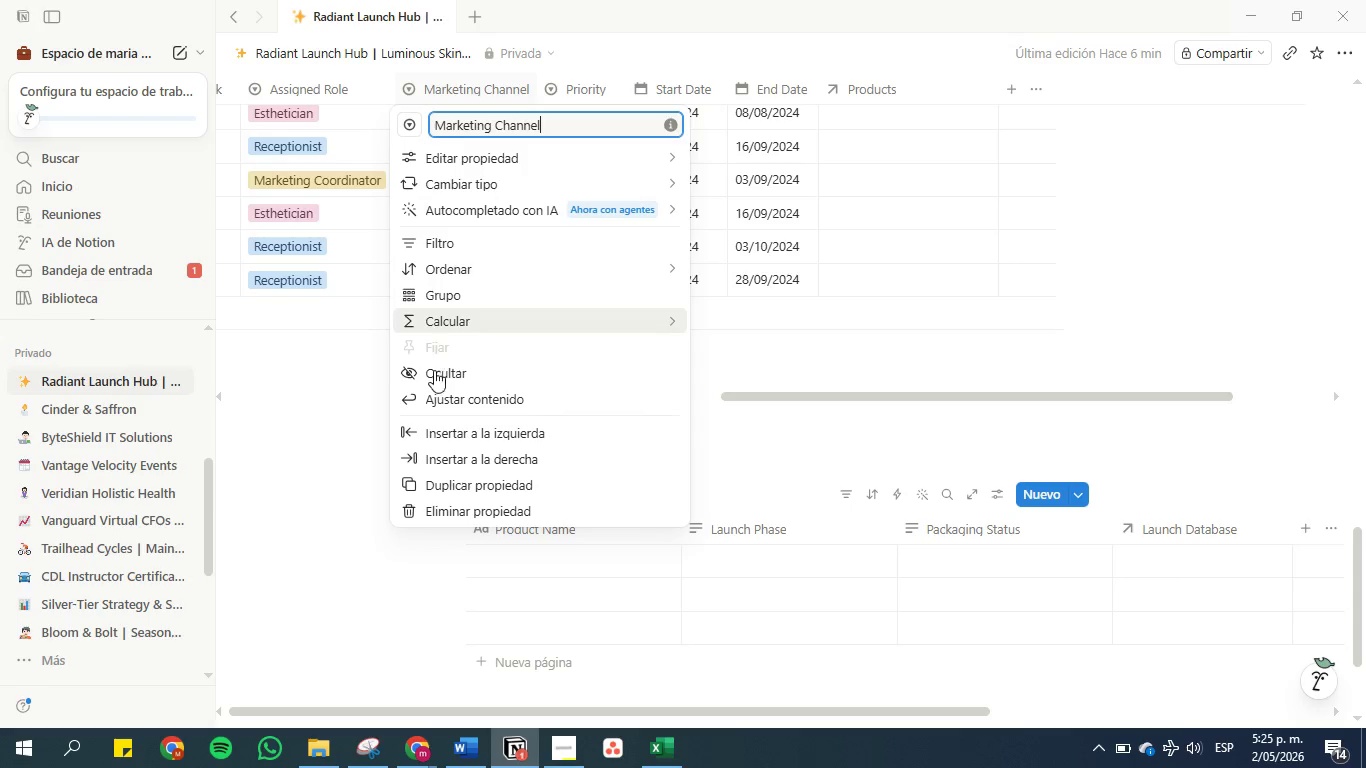 
left_click([468, 464])
 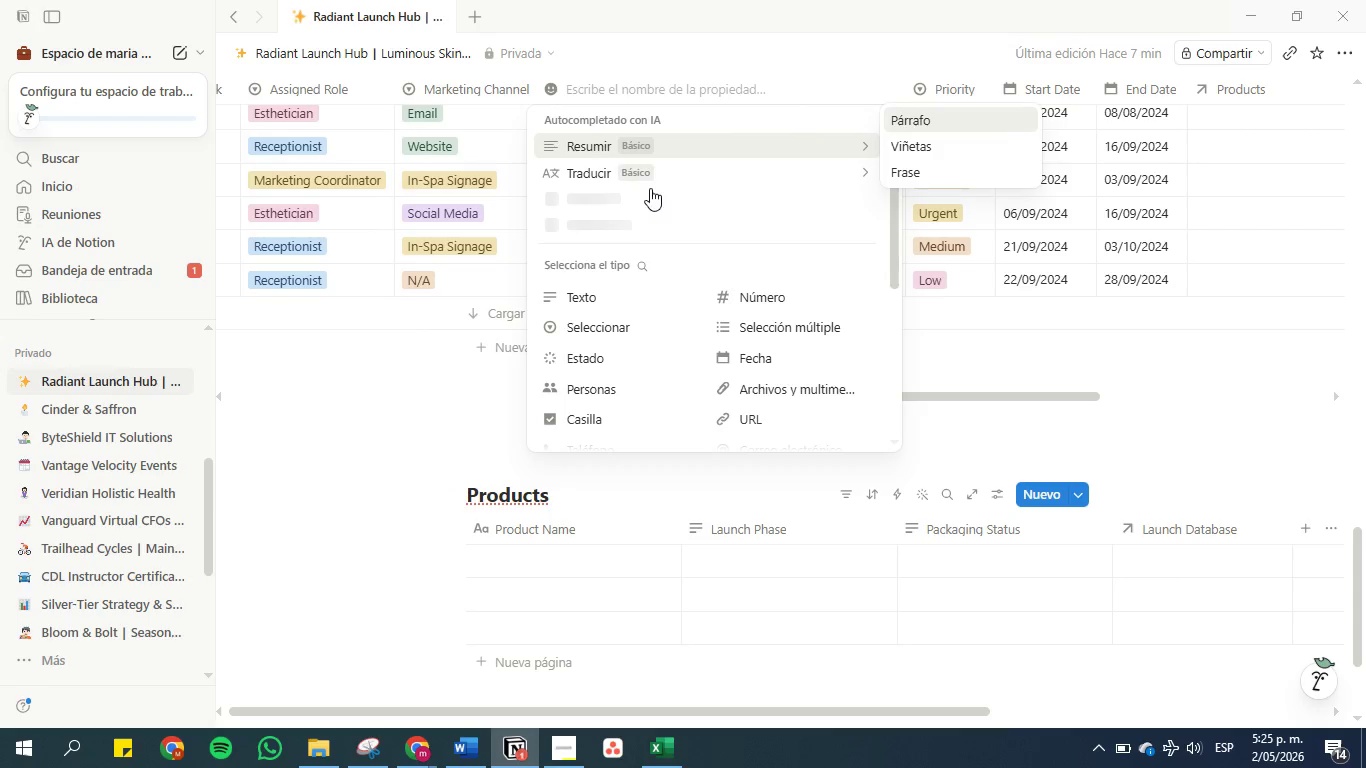 
left_click([601, 337])
 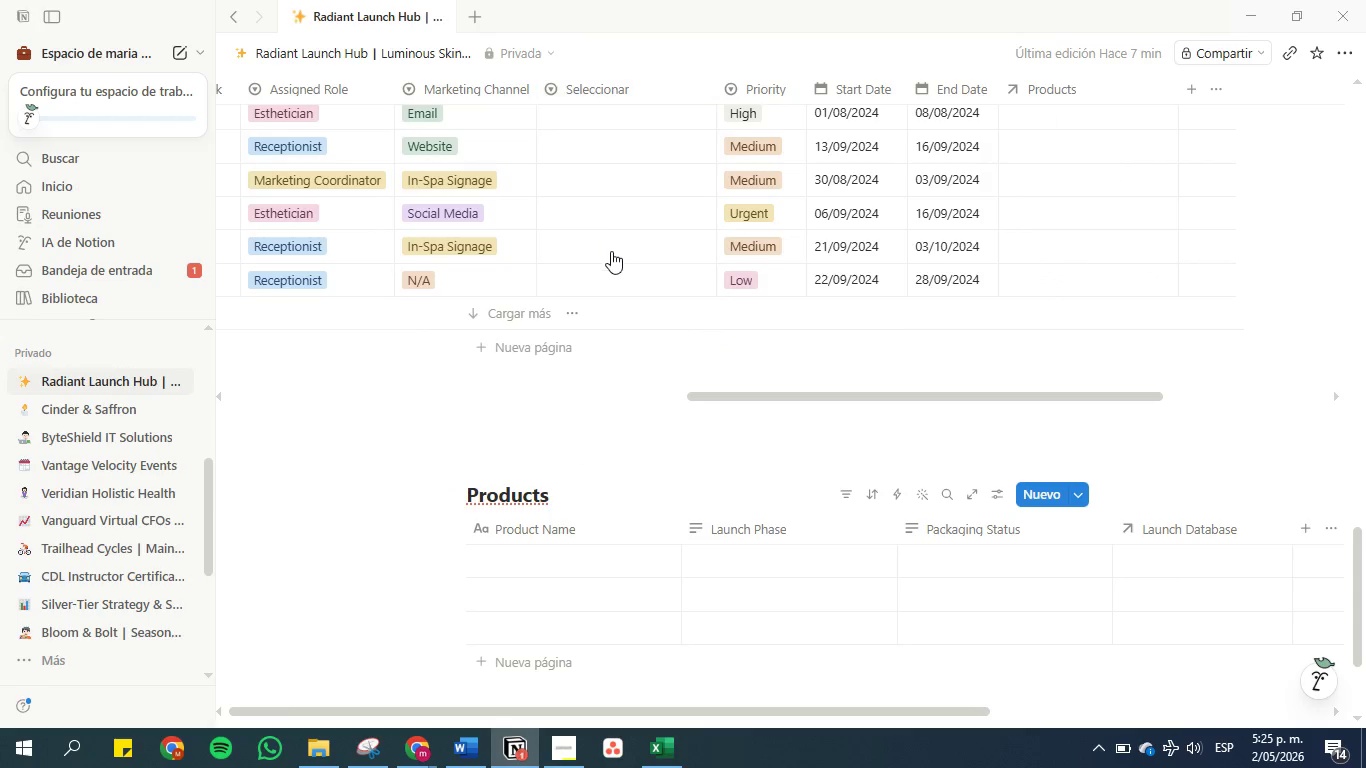 
left_click([621, 82])
 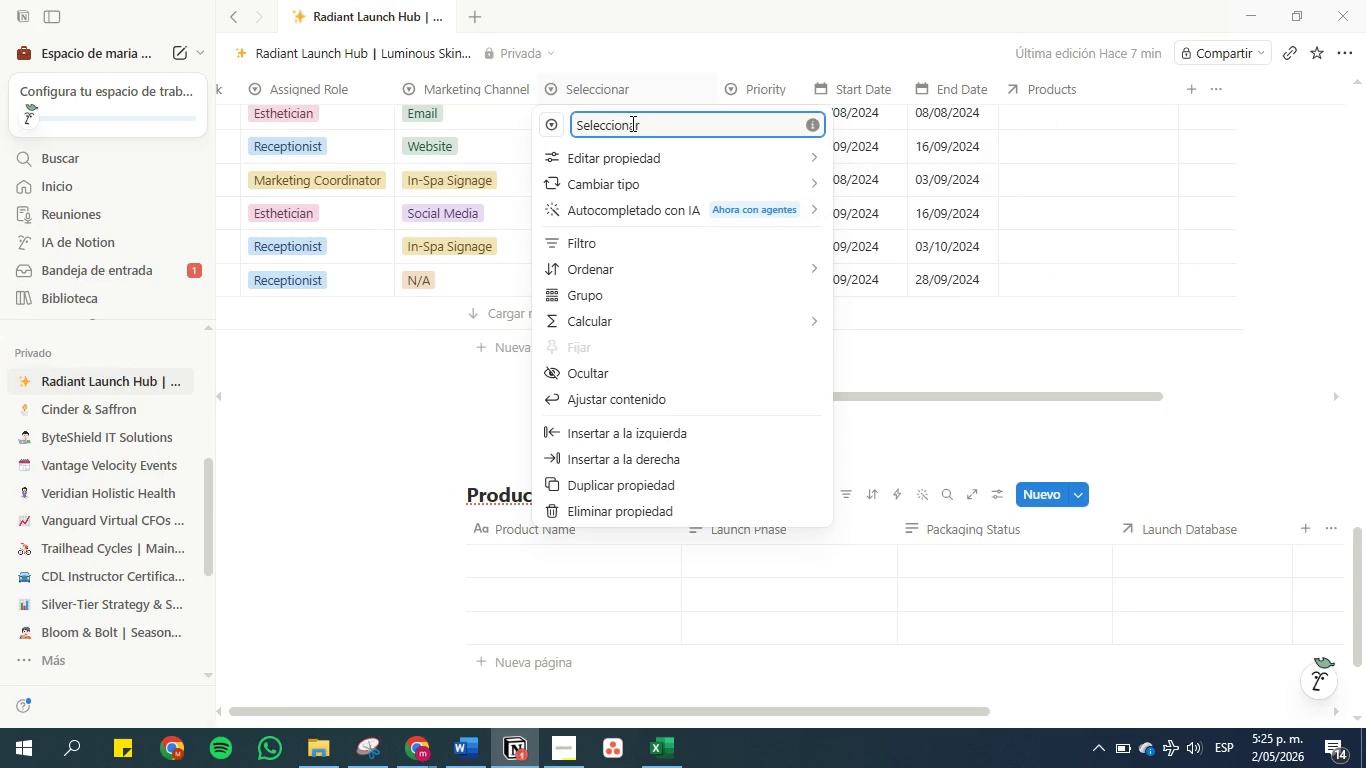 
double_click([631, 123])
 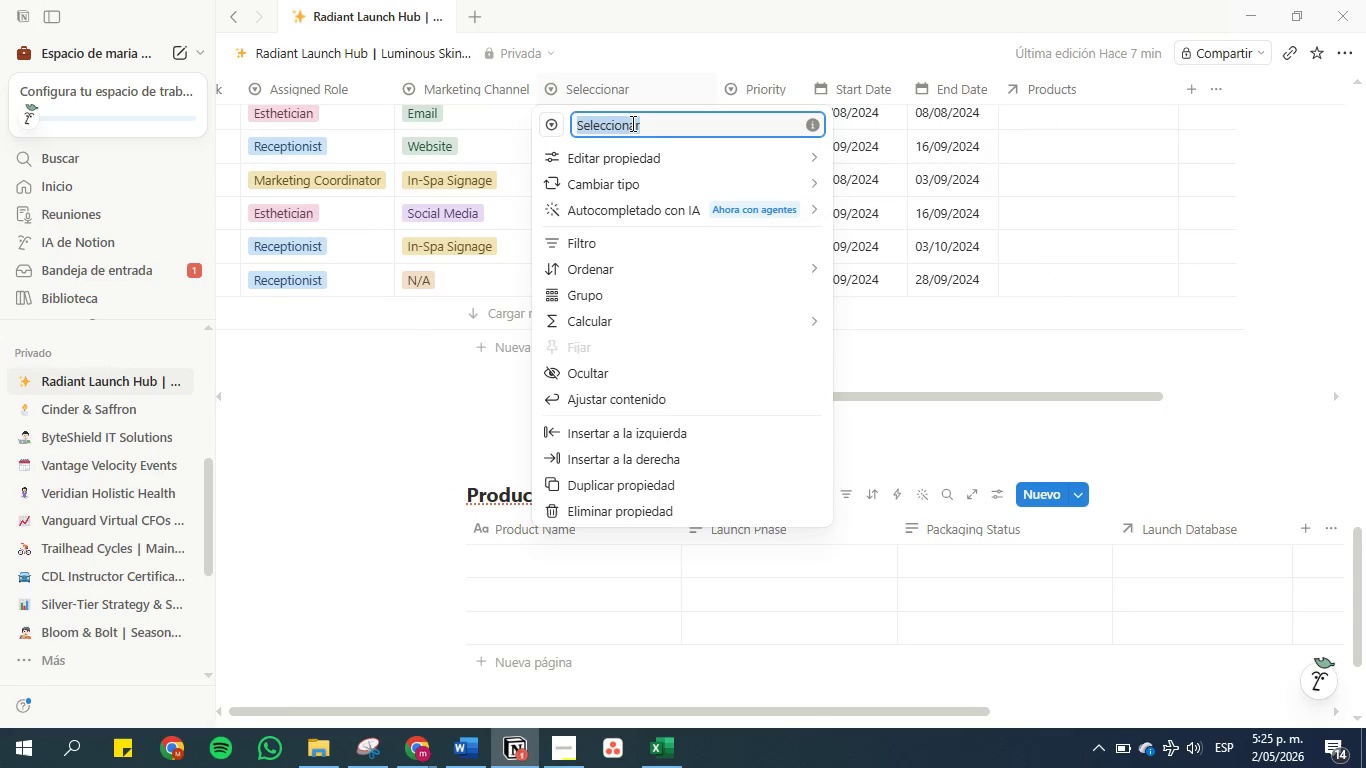 
triple_click([631, 123])
 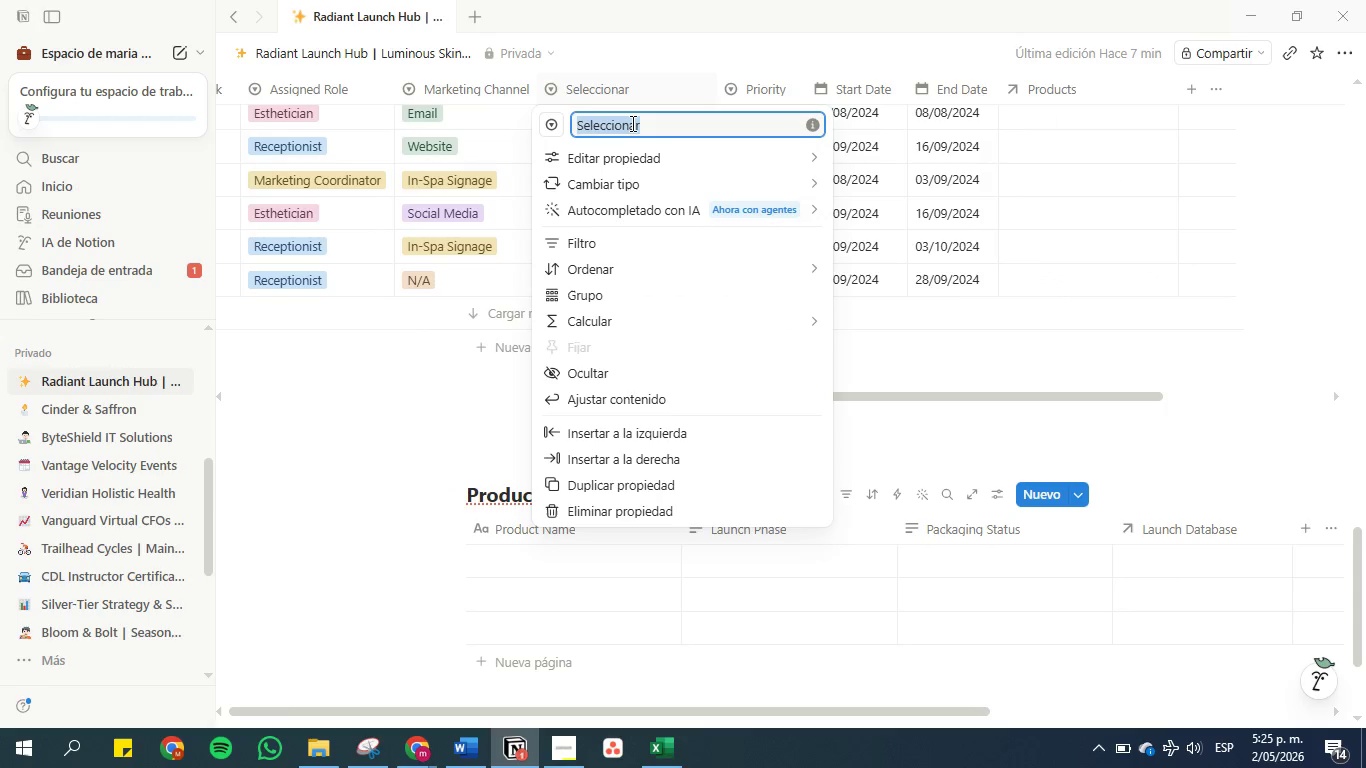 
key(Control+V)
 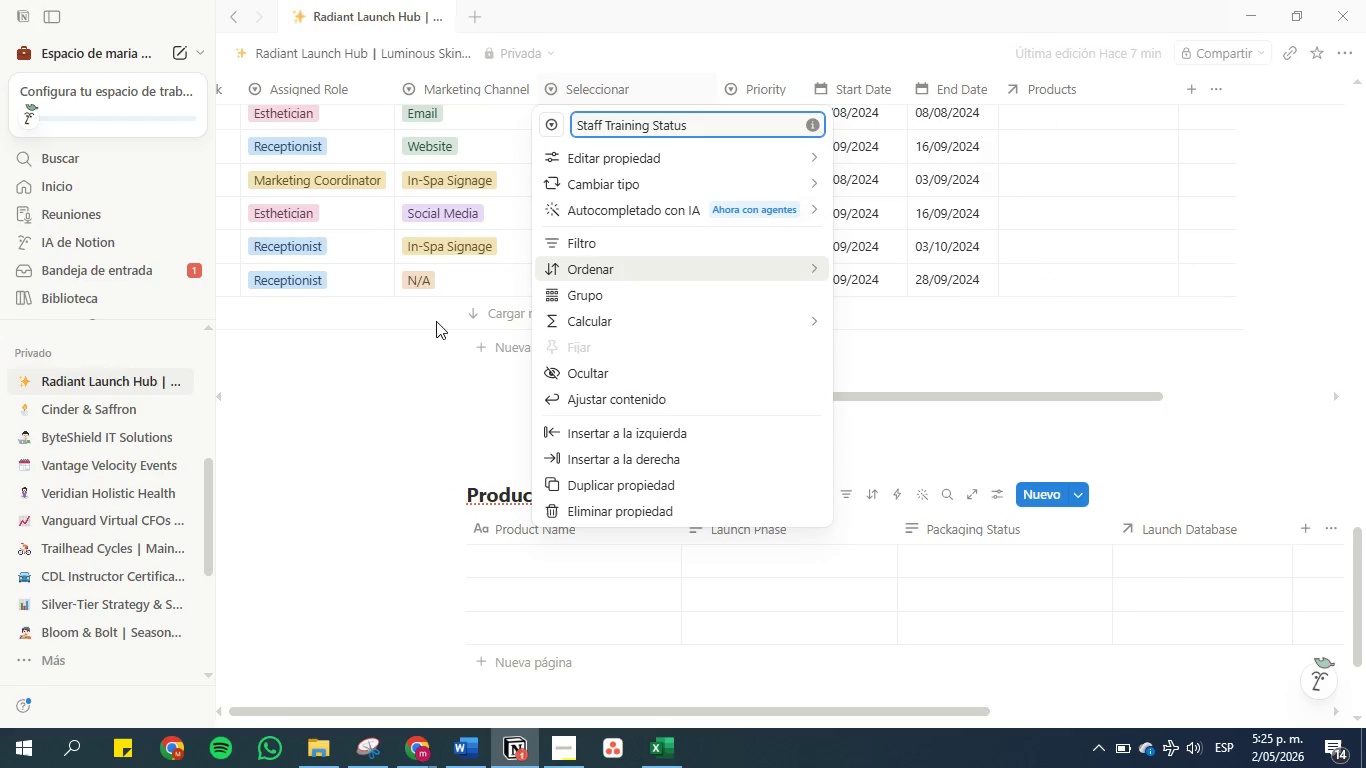 
left_click([427, 364])
 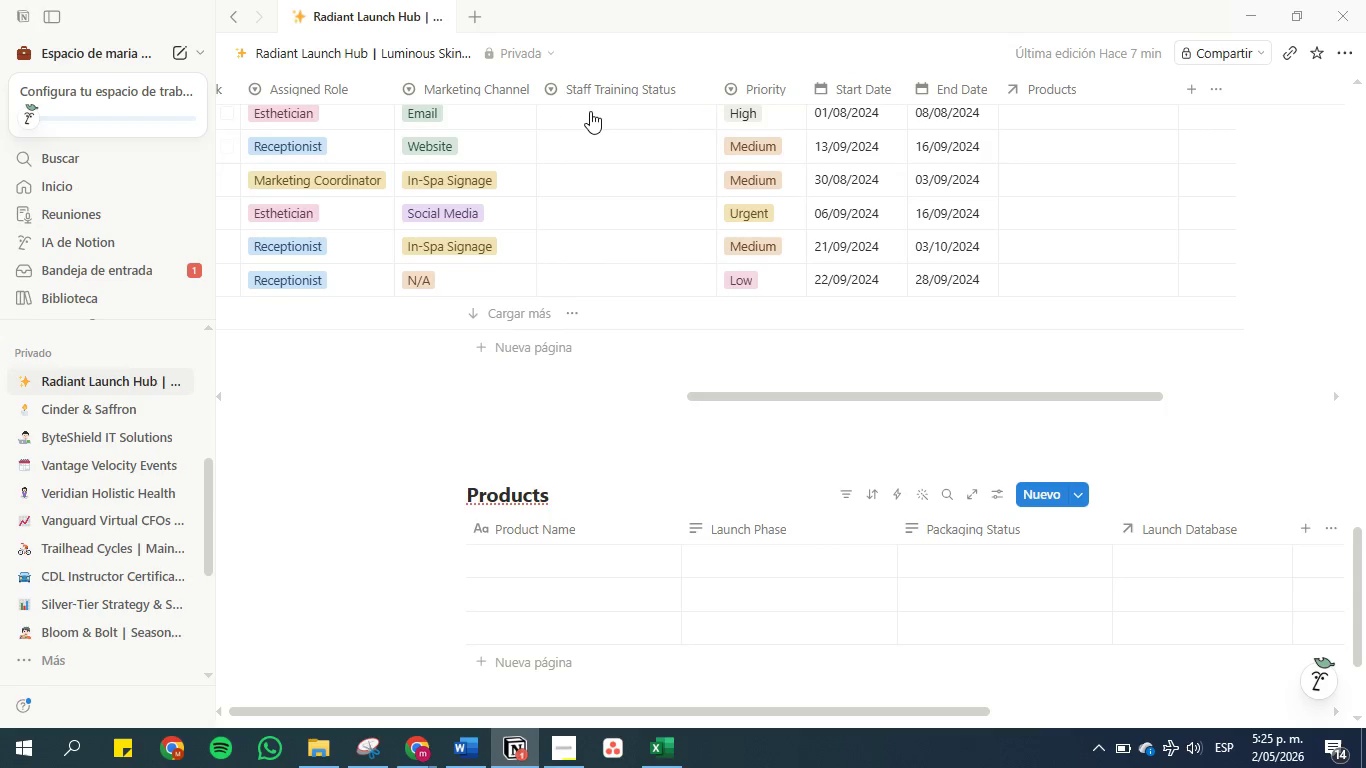 
left_click([590, 109])
 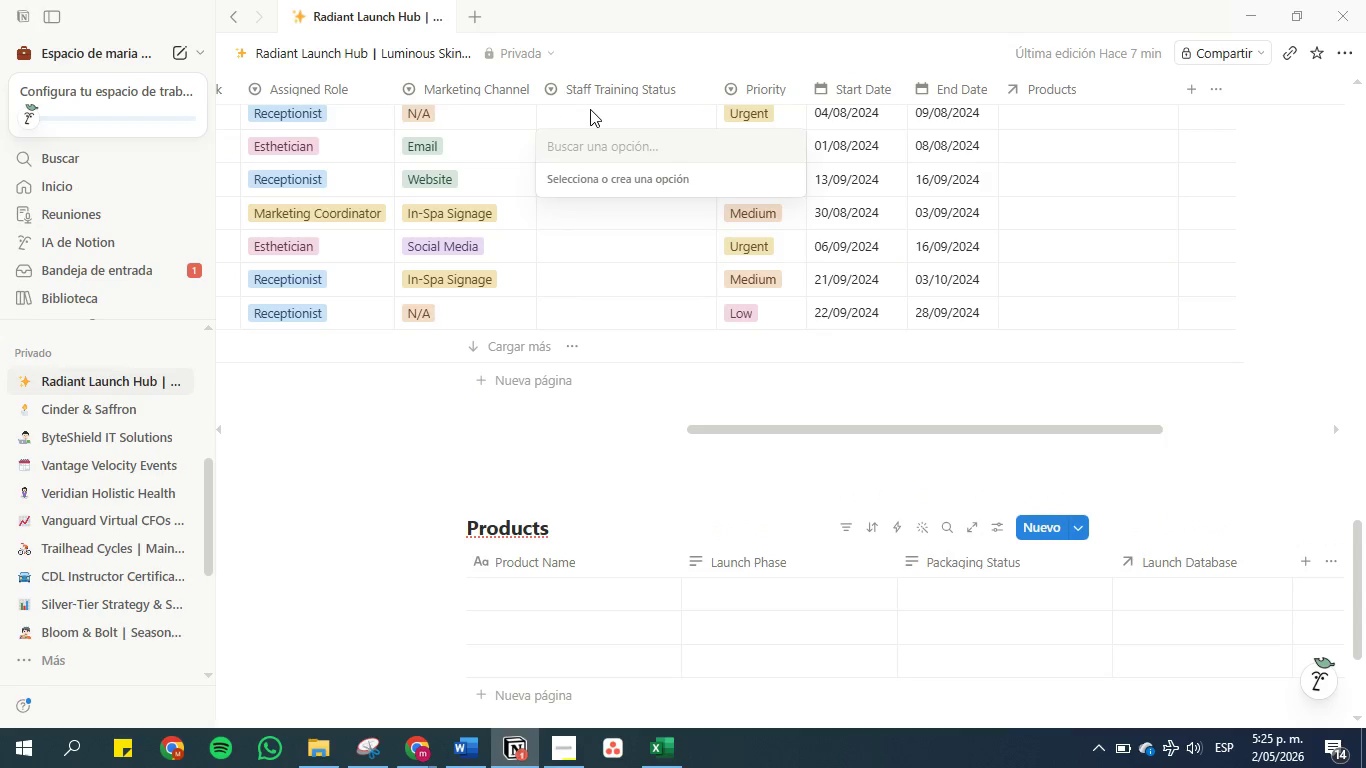 
type(D)
key(Backspace)
type(nOT)
key(Backspace)
key(Backspace)
key(Backspace)
type(Not Startd)
 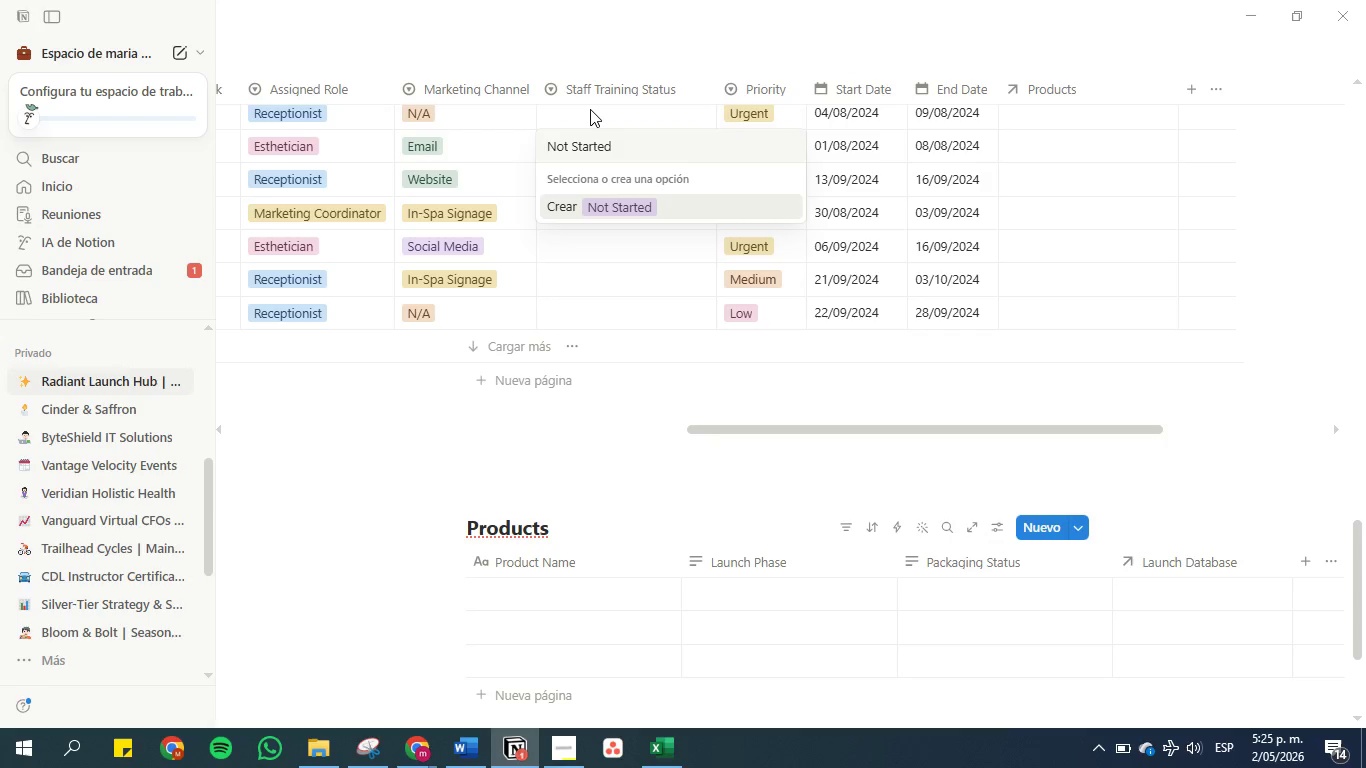 
hold_key(key=E, duration=0.39)
 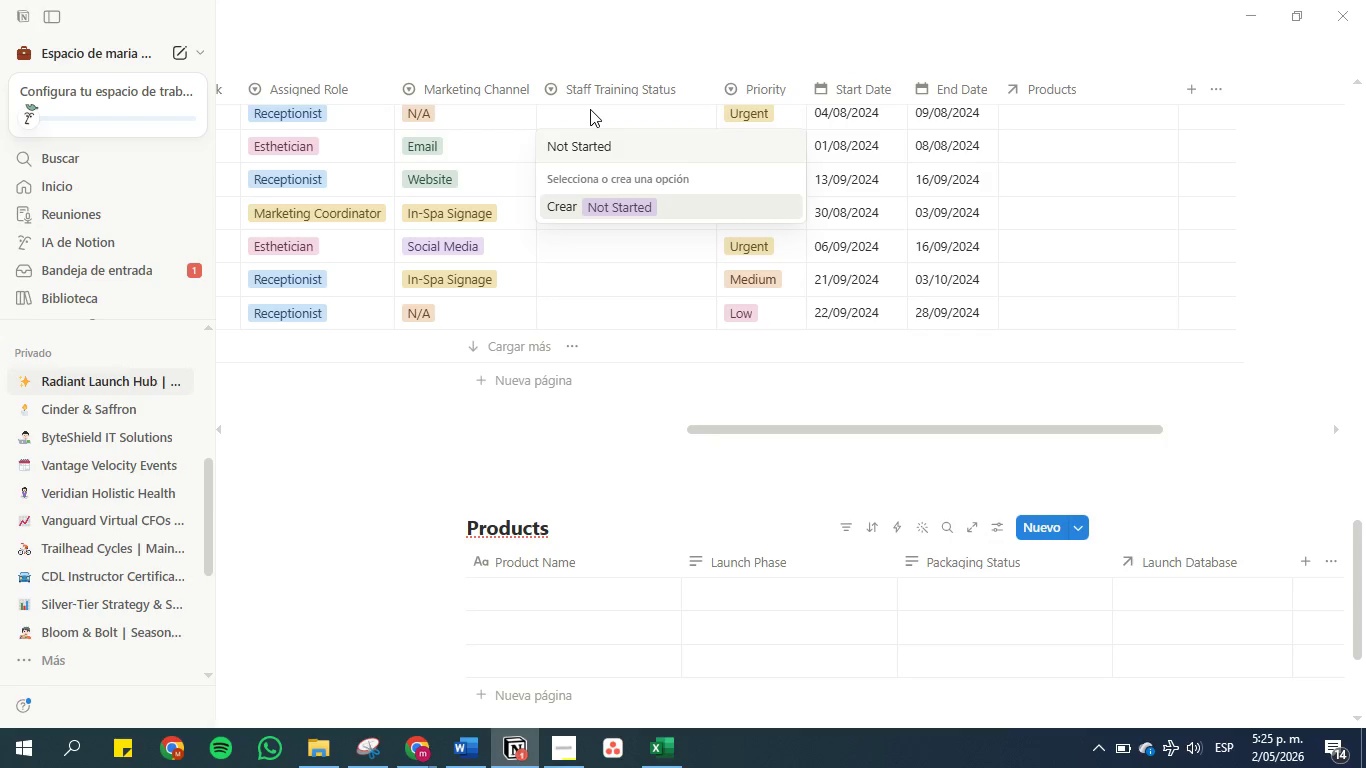 
key(Enter)
 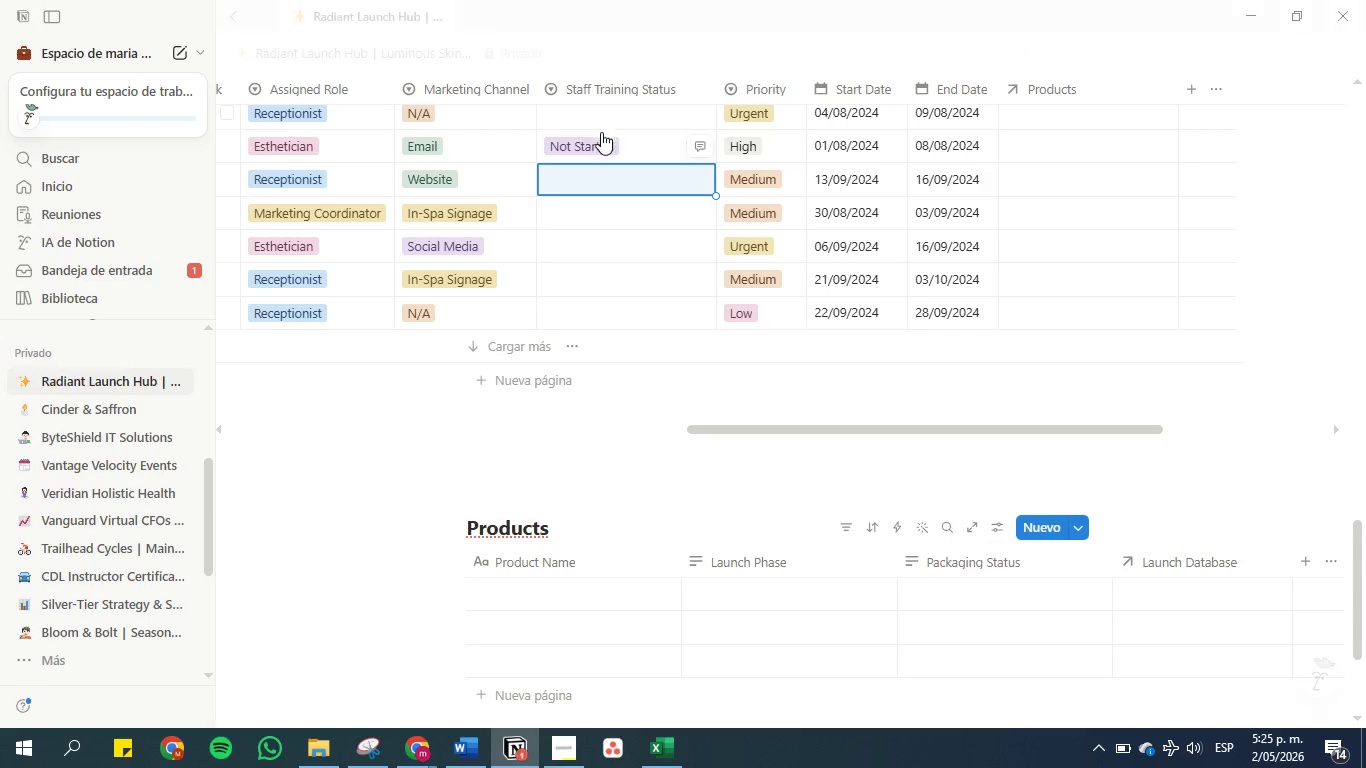 
left_click([604, 136])
 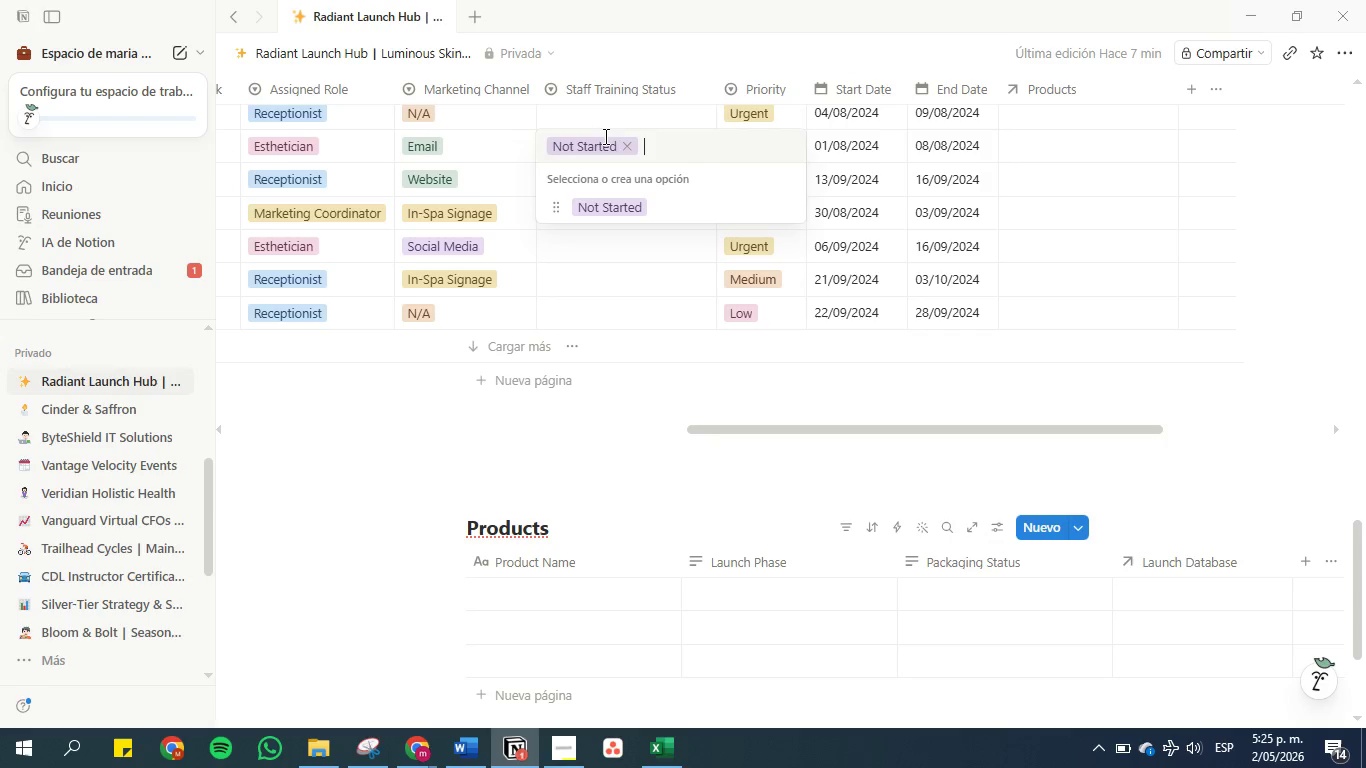 
type(In progress )
 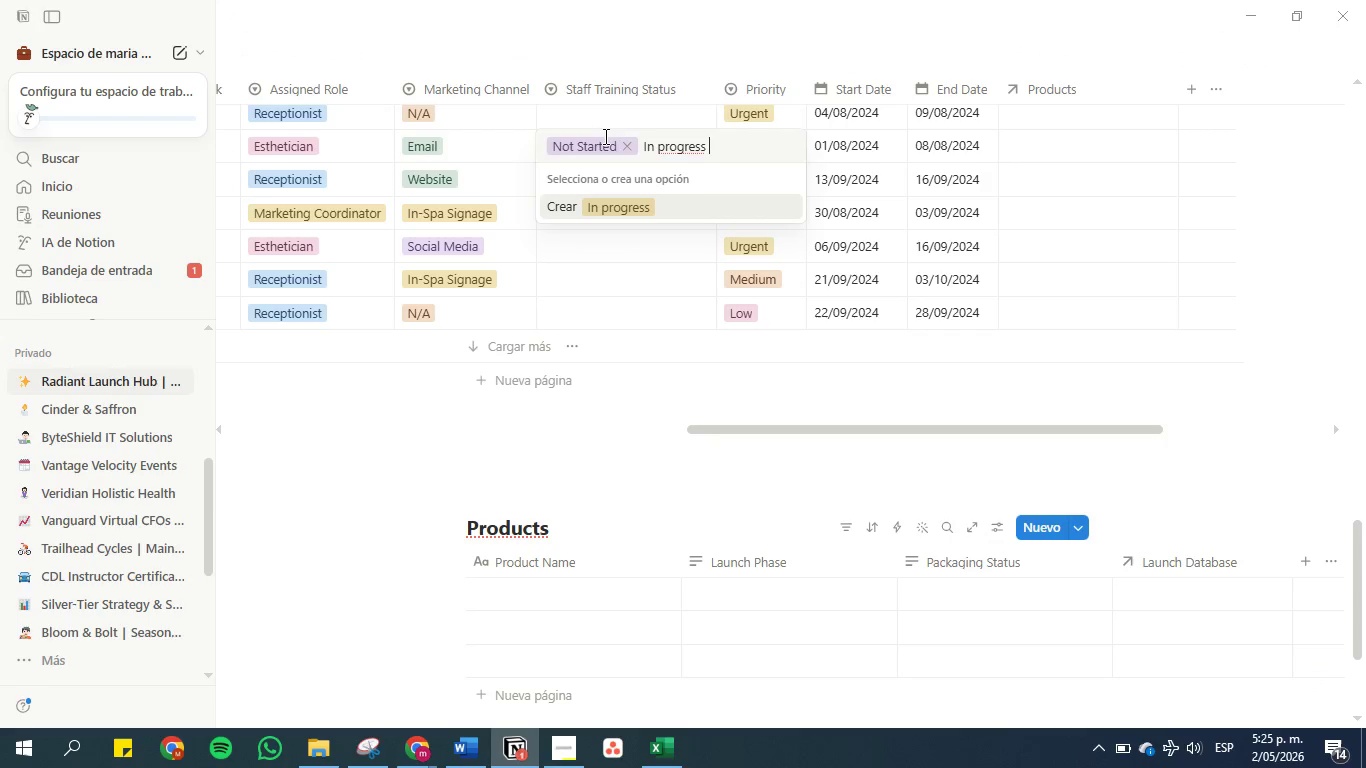 
key(Enter)
 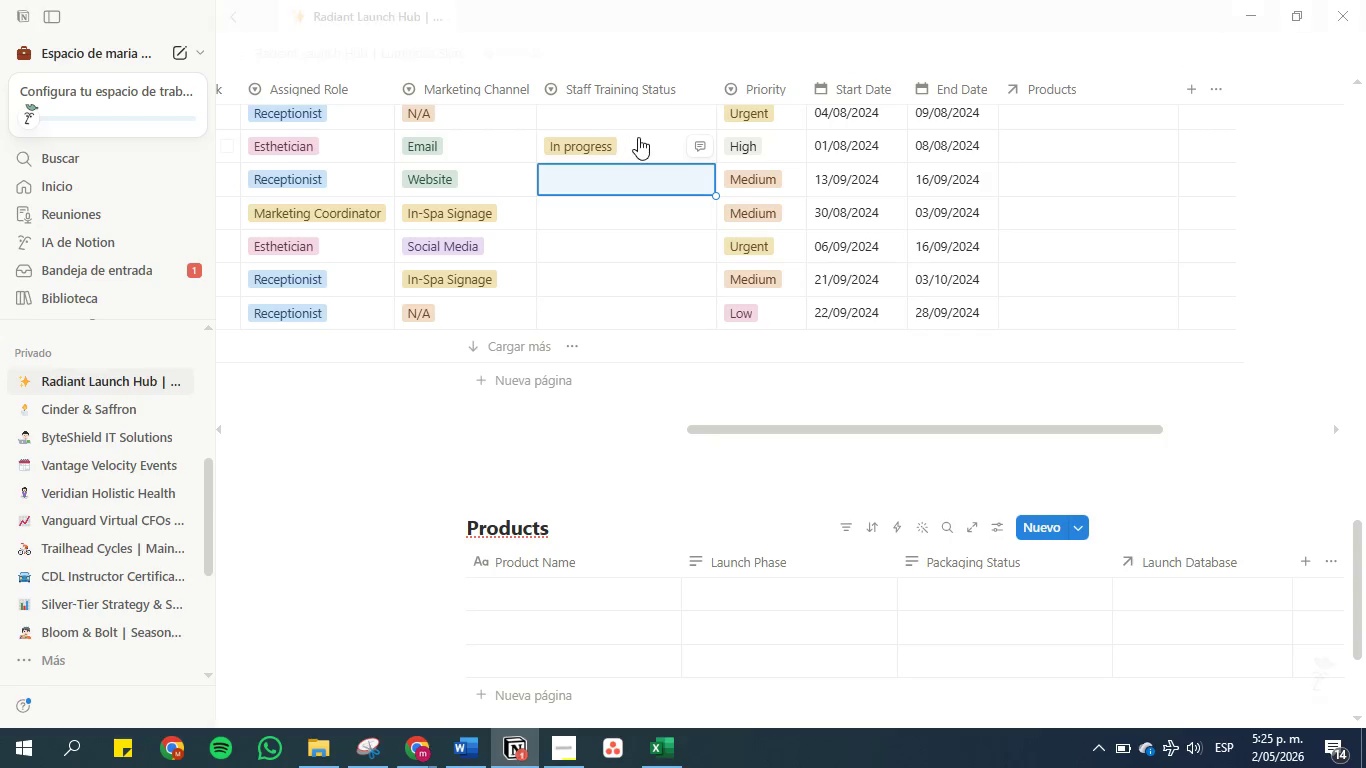 
left_click([639, 138])
 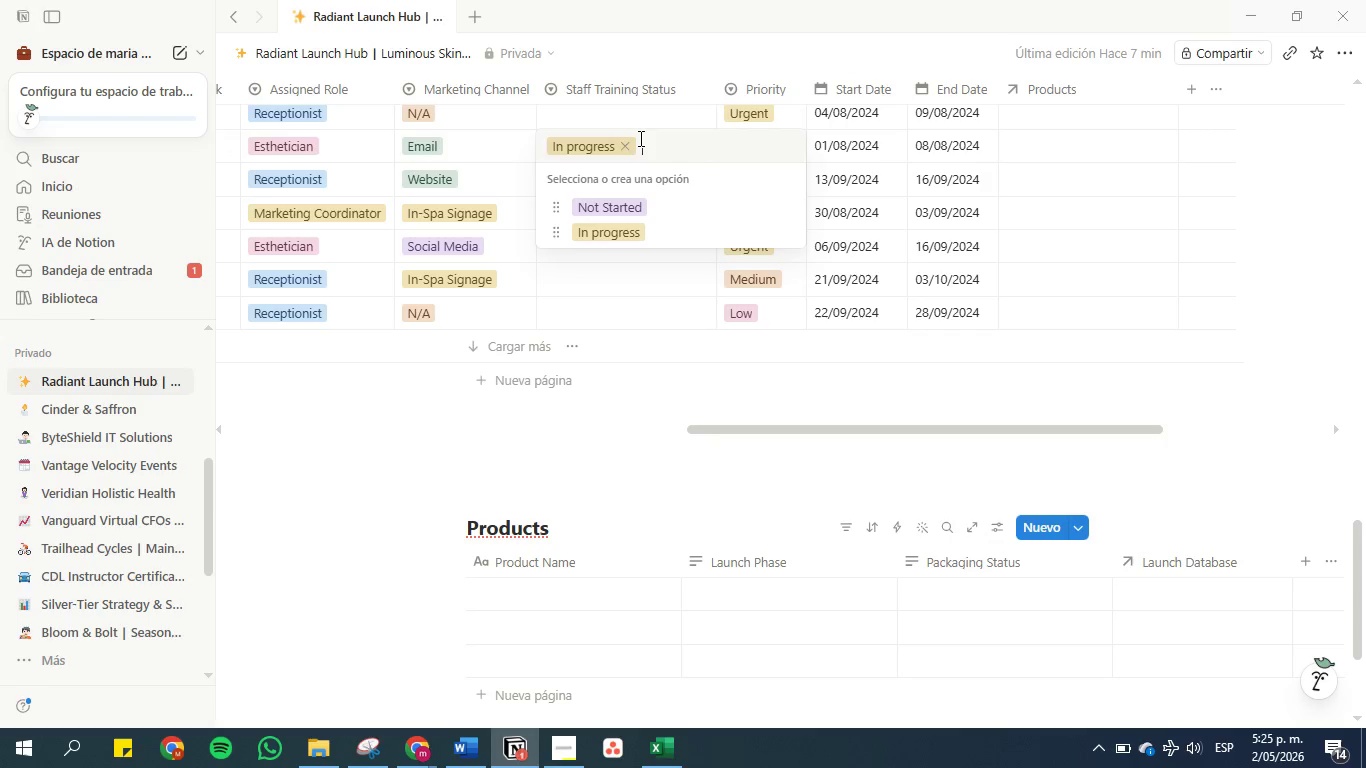 
type(COM)
key(Backspace)
key(Backspace)
type(ompleted )
 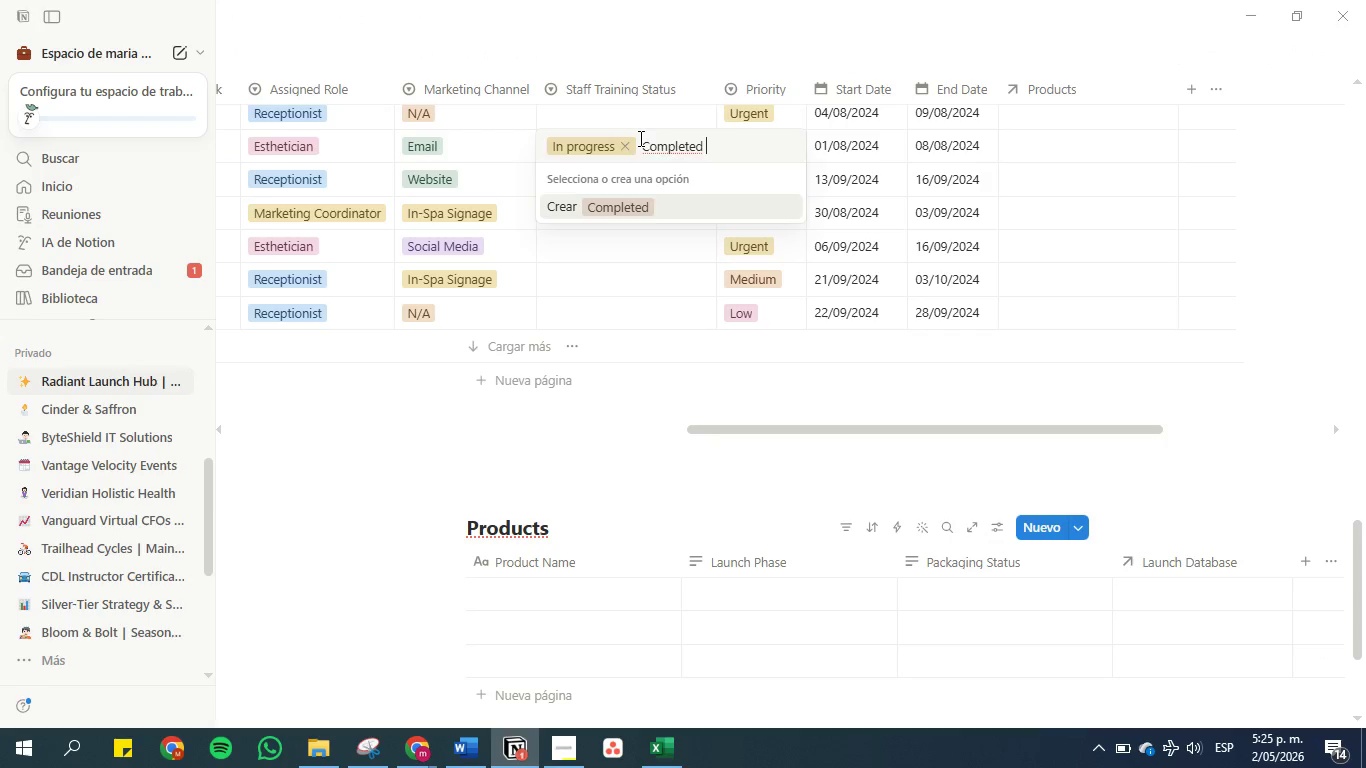 
key(Enter)
 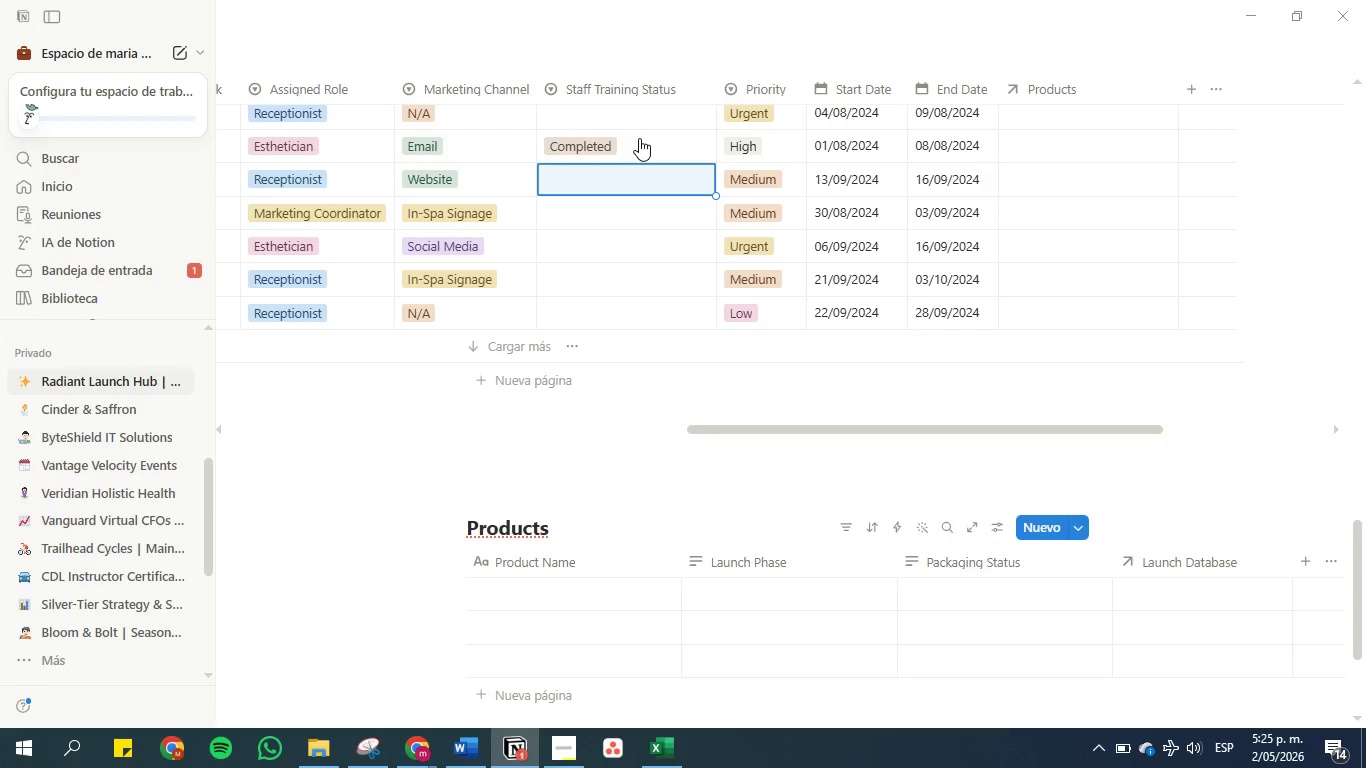 
left_click([639, 138])
 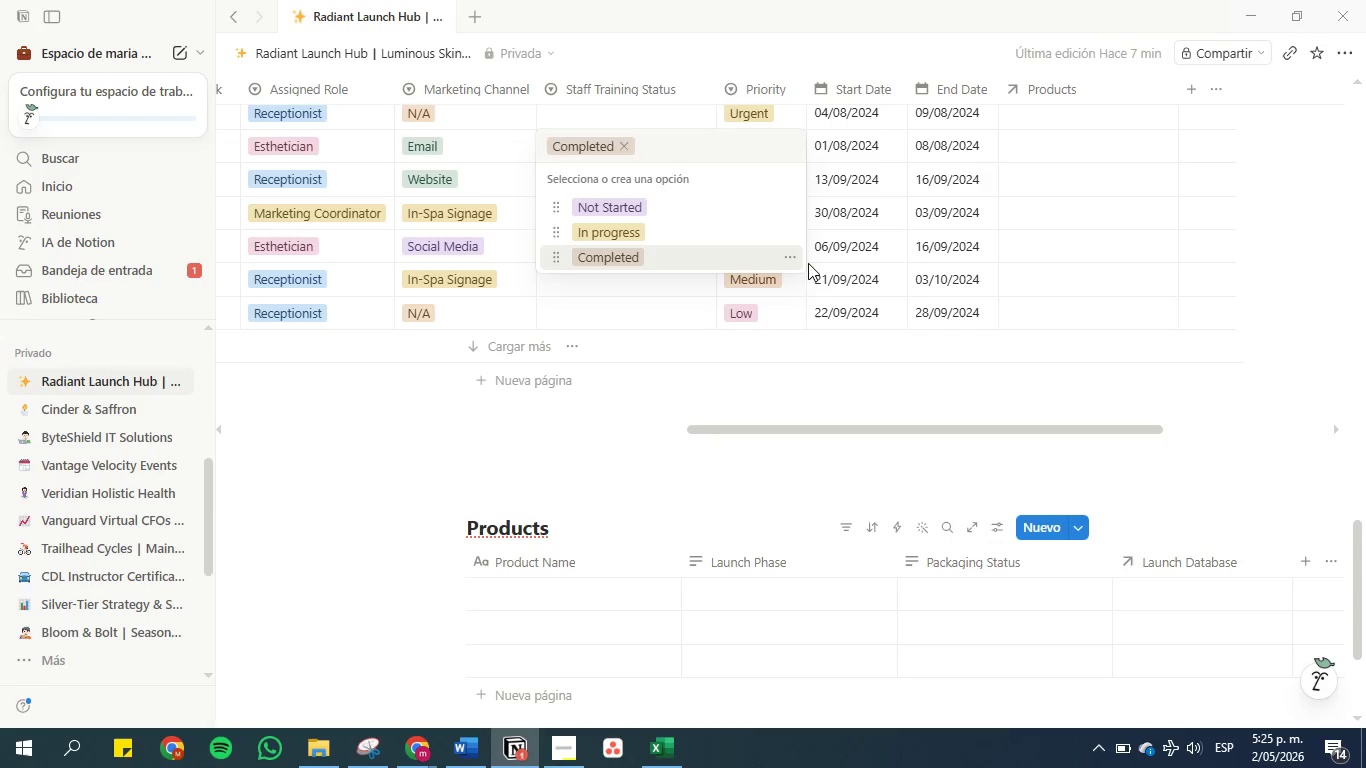 
left_click([796, 257])
 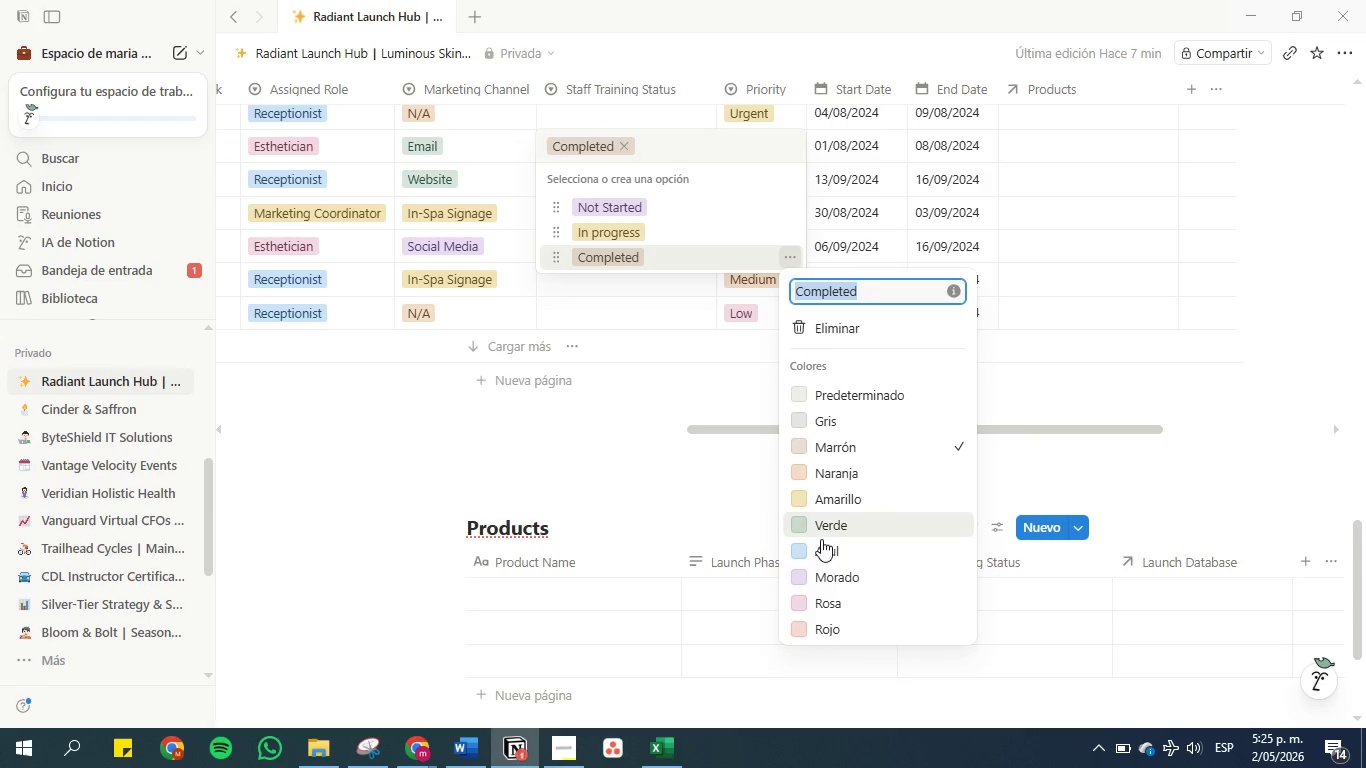 
left_click([833, 530])
 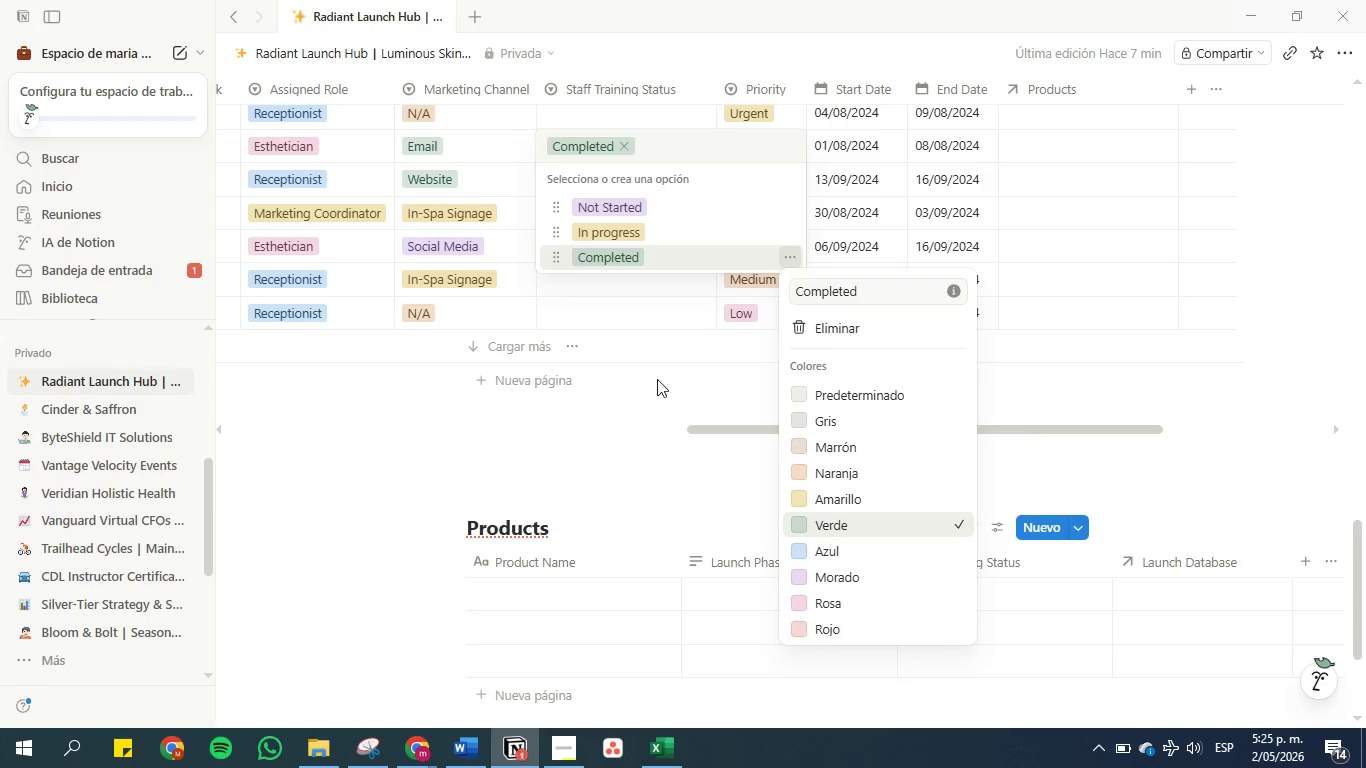 
left_click([639, 366])
 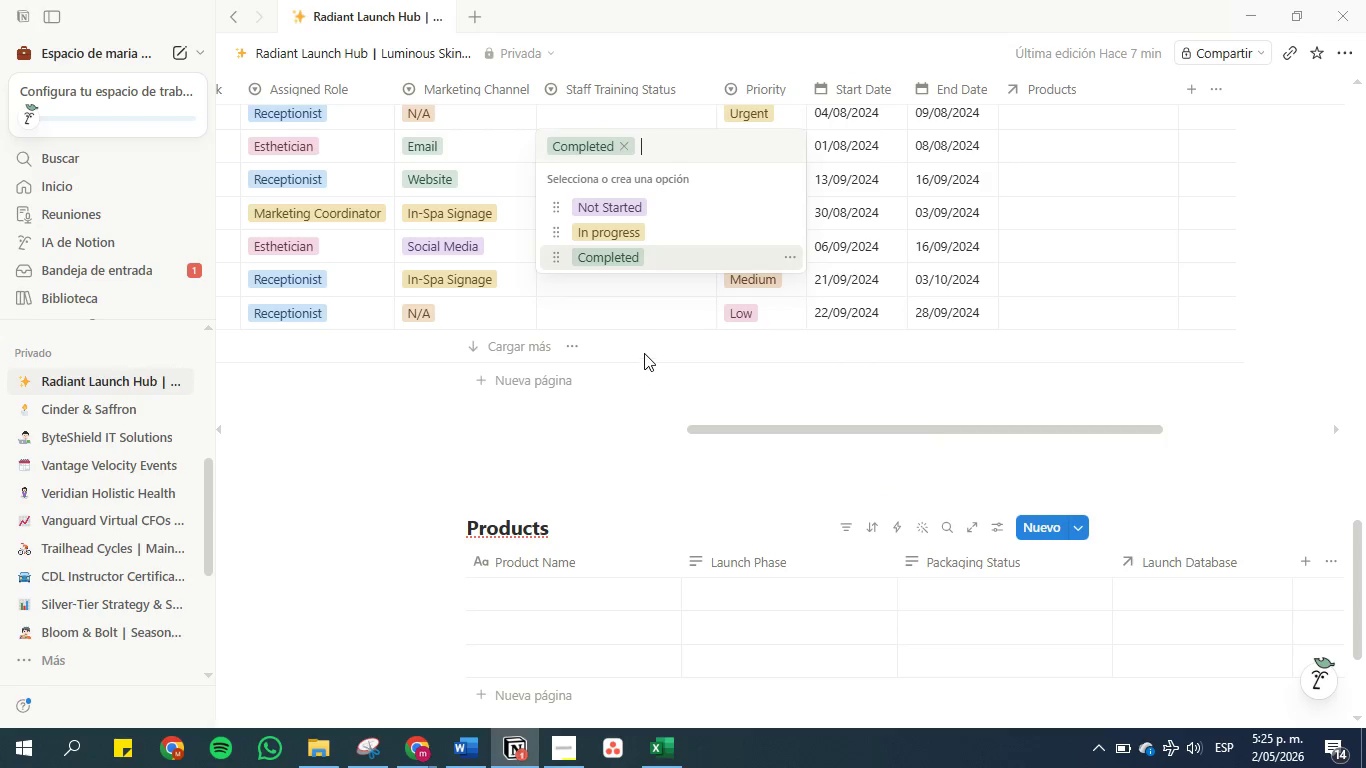 
left_click([641, 318])
 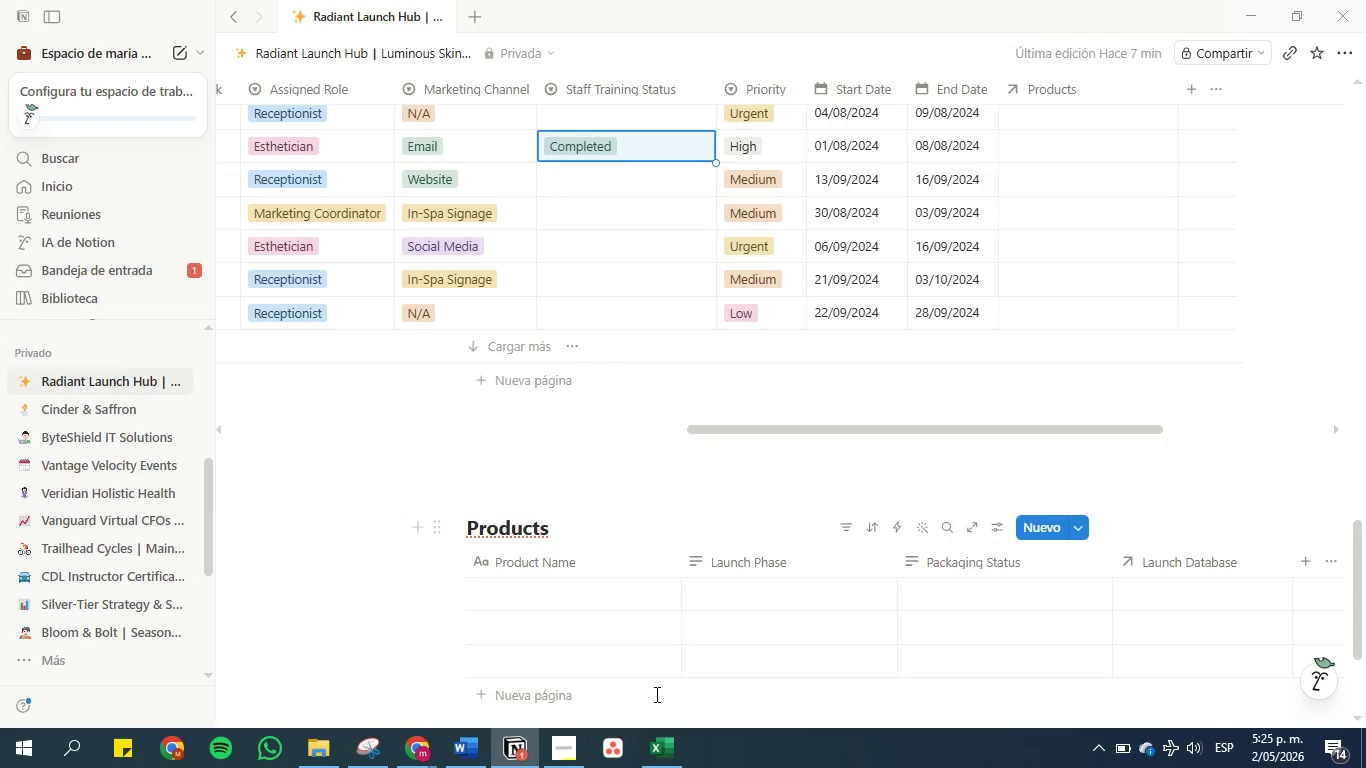 
left_click([464, 746])
 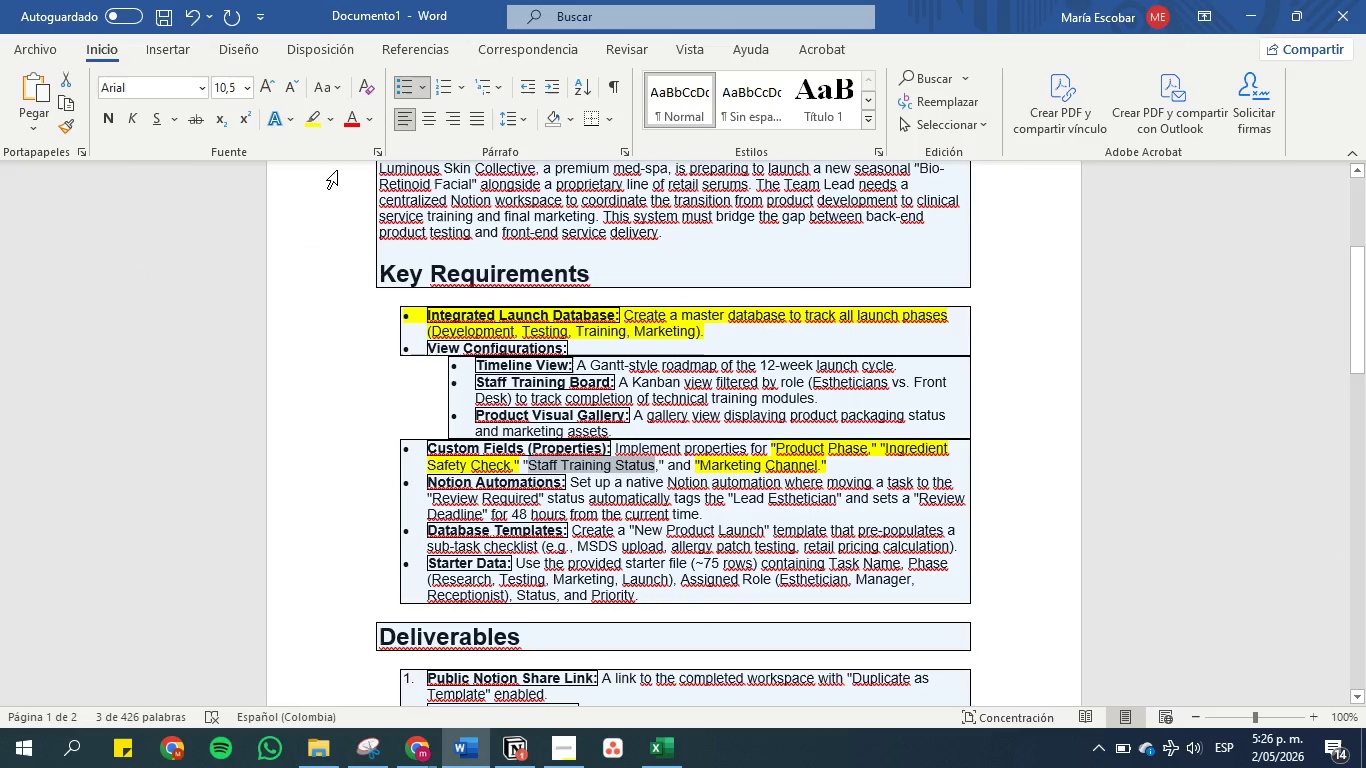 
left_click([308, 116])
 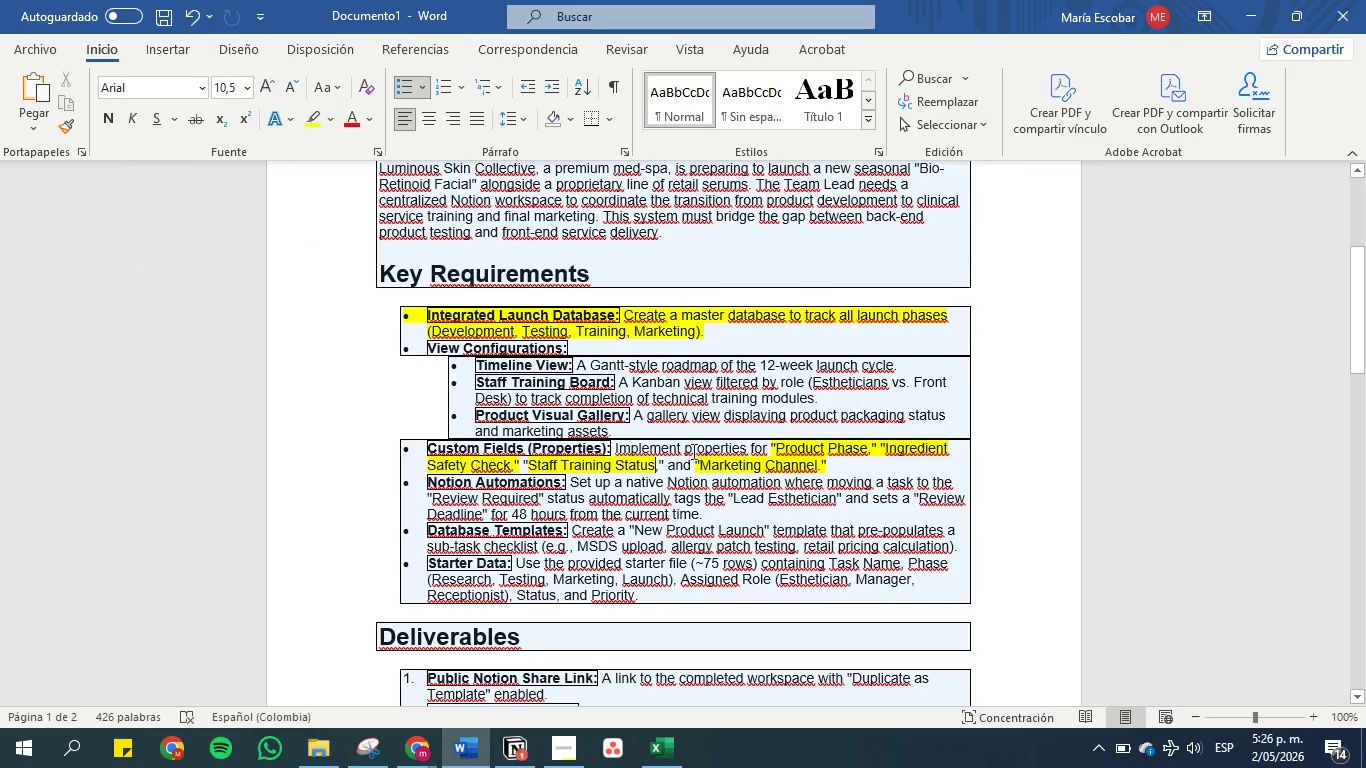 
left_click_drag(start_coordinate=[723, 465], to_coordinate=[497, 462])
 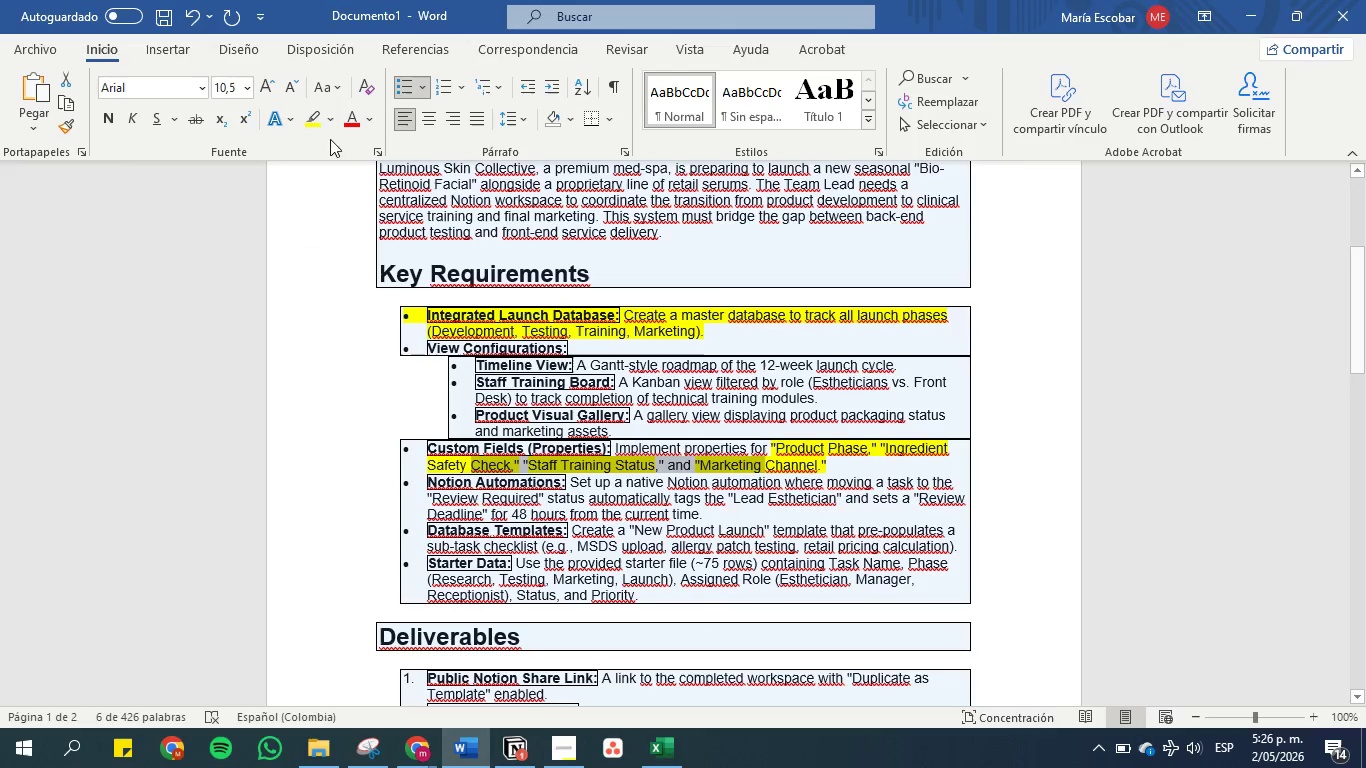 
left_click([311, 115])
 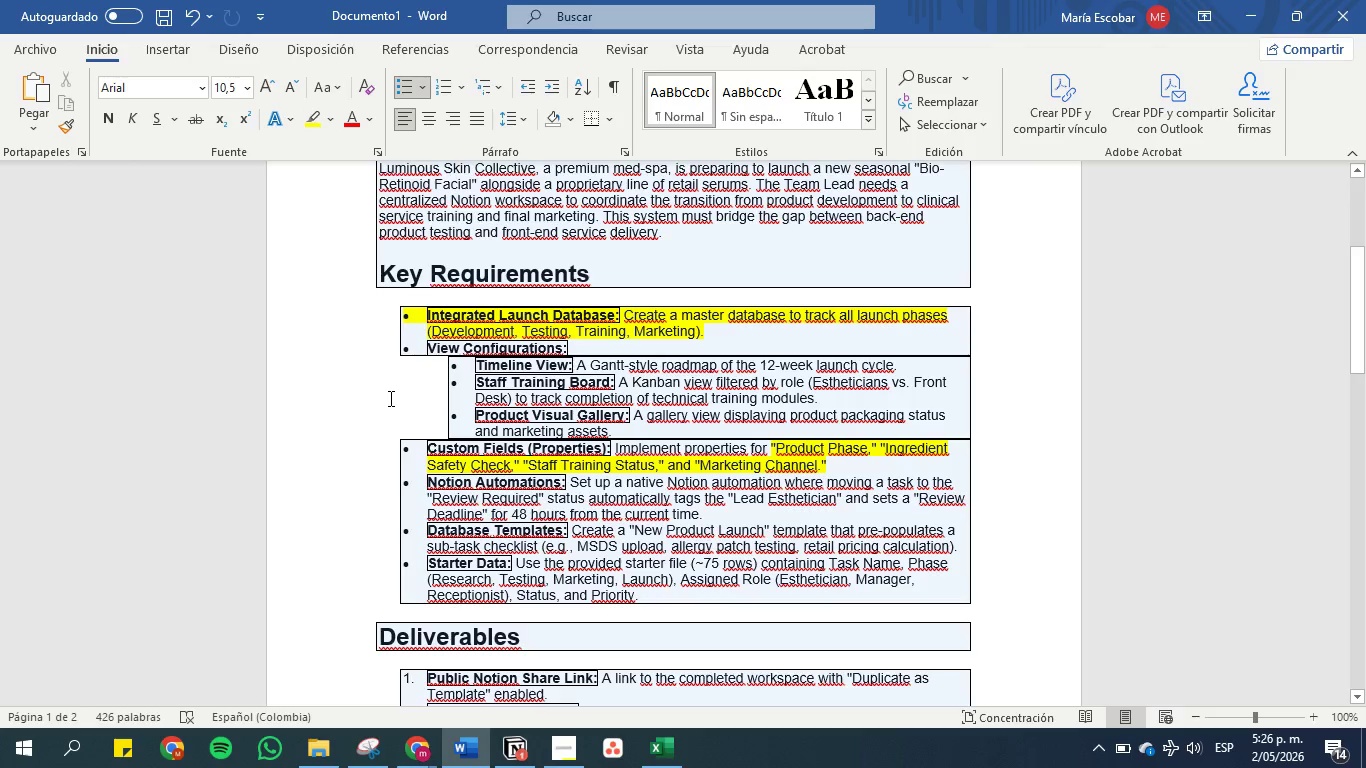 
wait(11.19)
 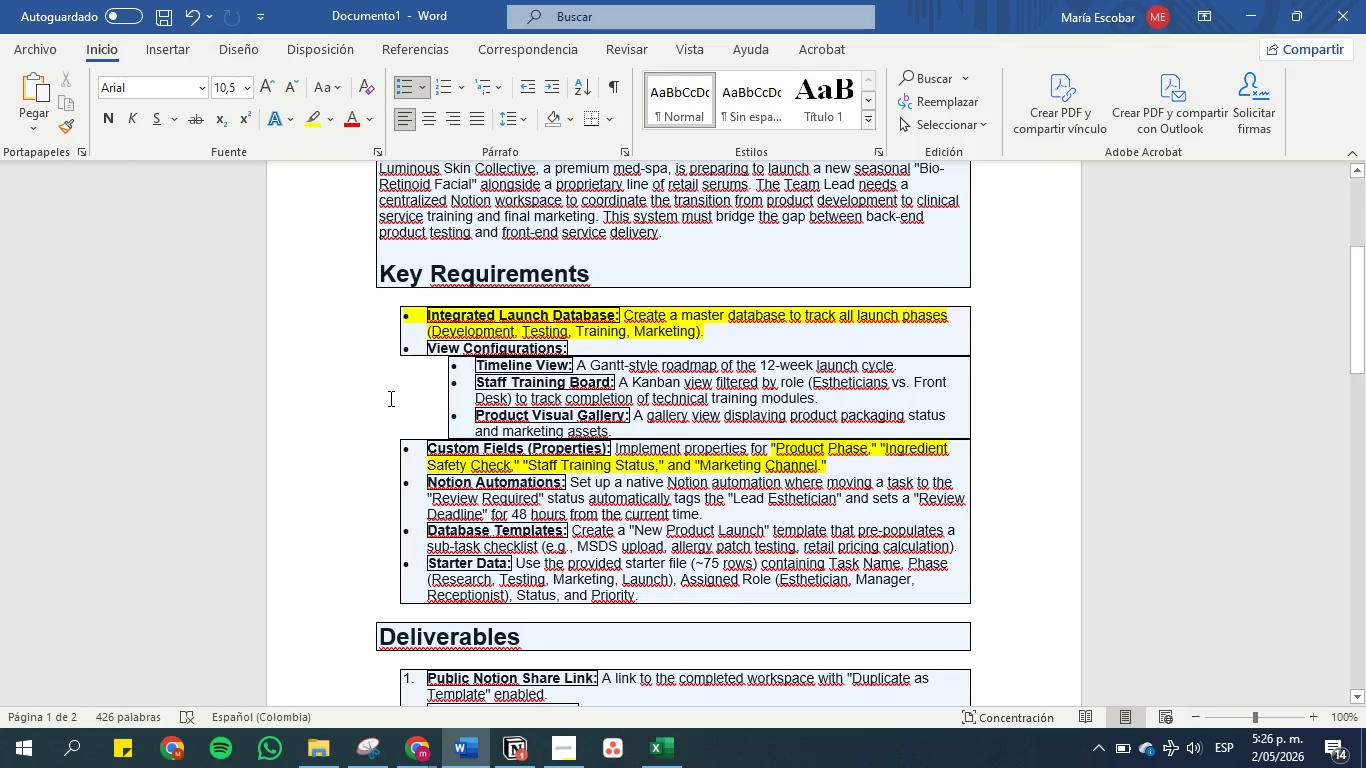 
left_click([1253, 16])
 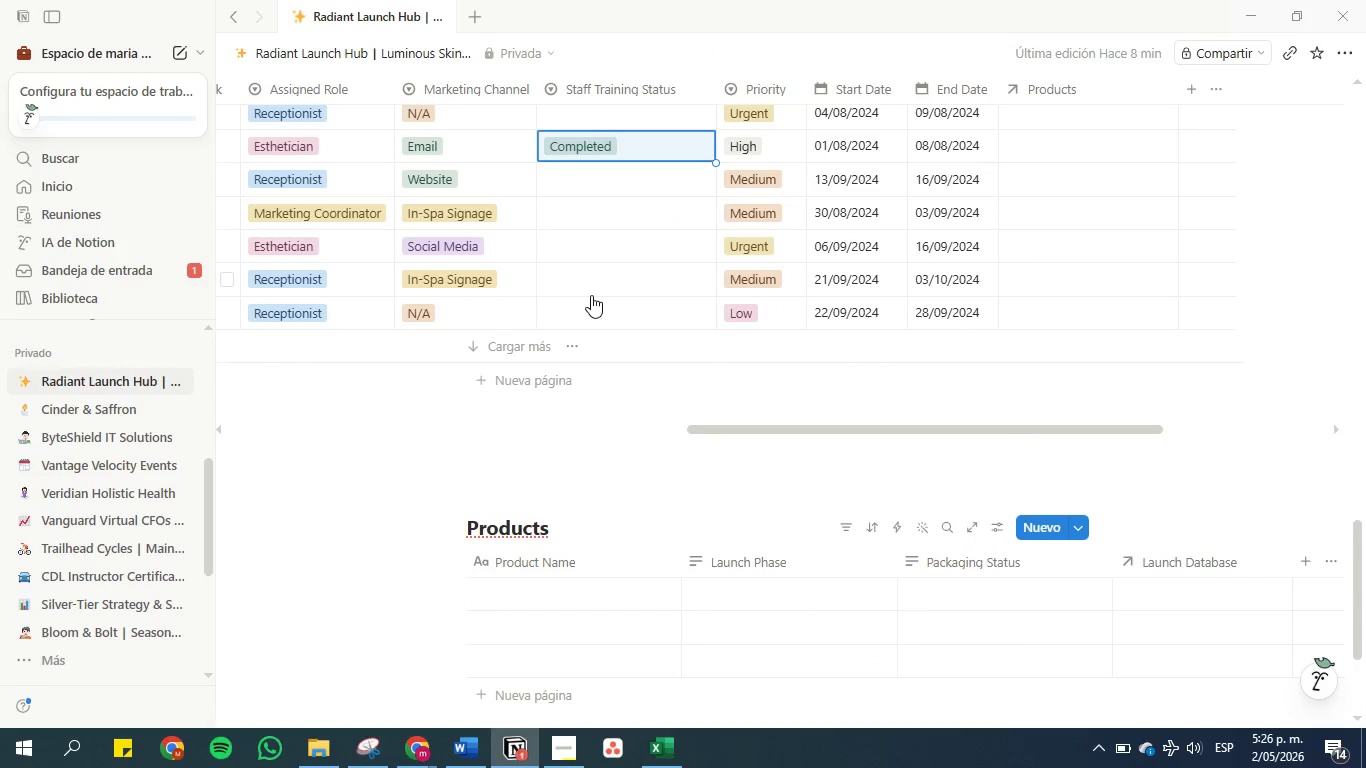 
wait(5.06)
 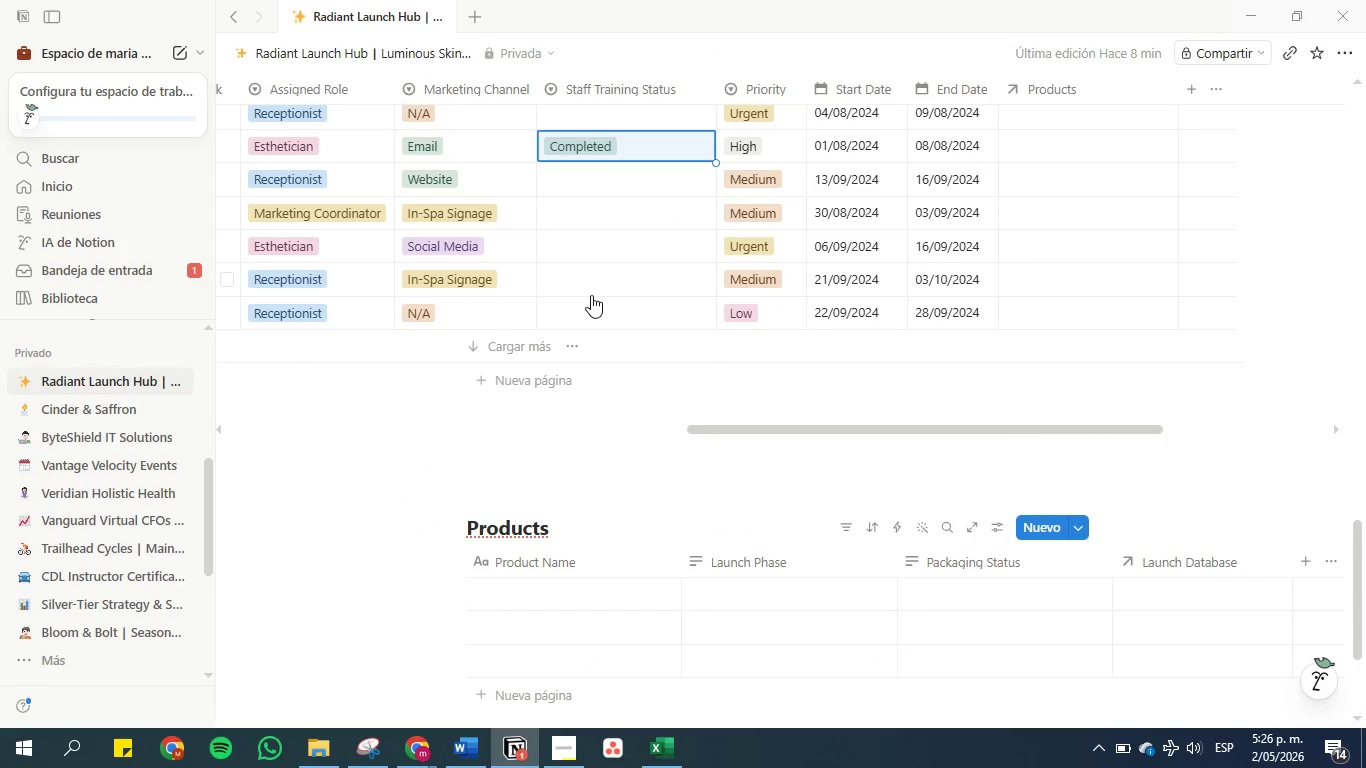 
scroll: coordinate [591, 295], scroll_direction: up, amount: 5.0
 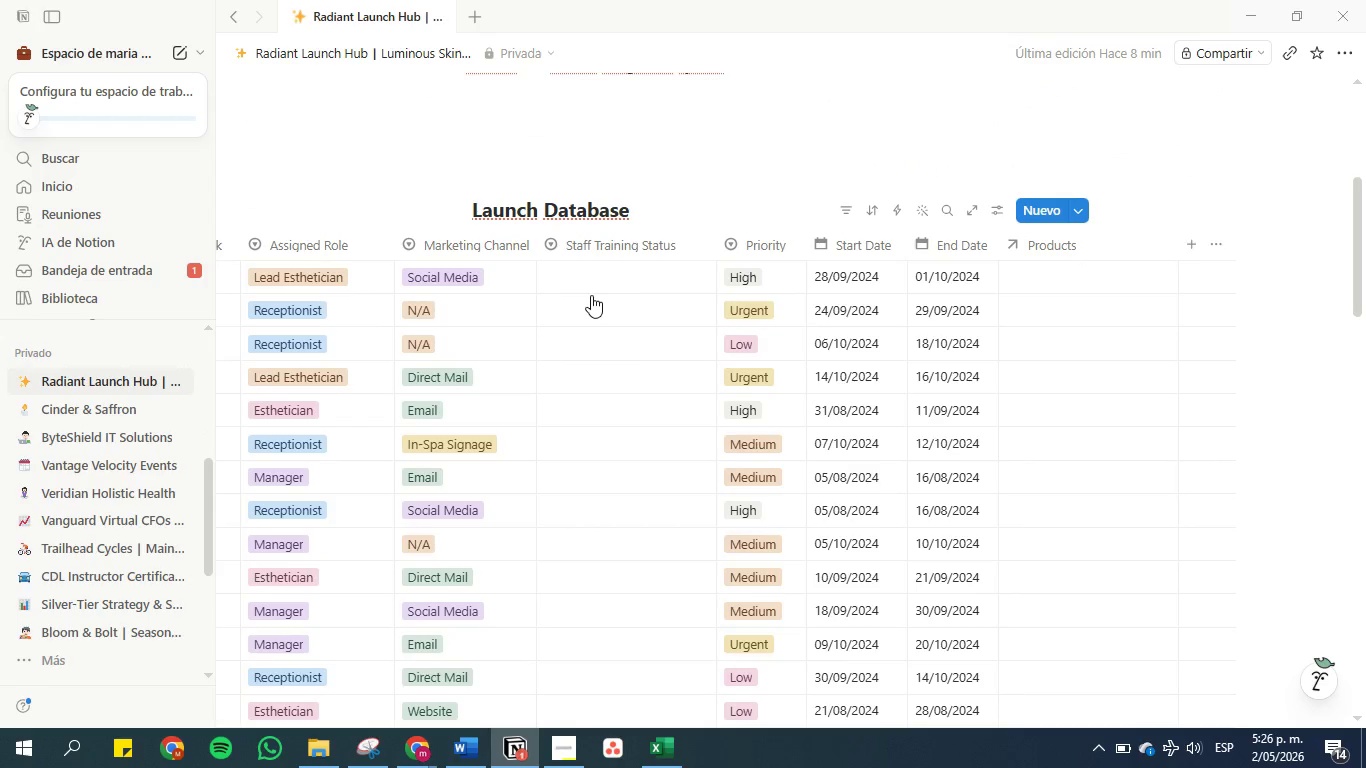 
scroll: coordinate [591, 295], scroll_direction: down, amount: 18.0
 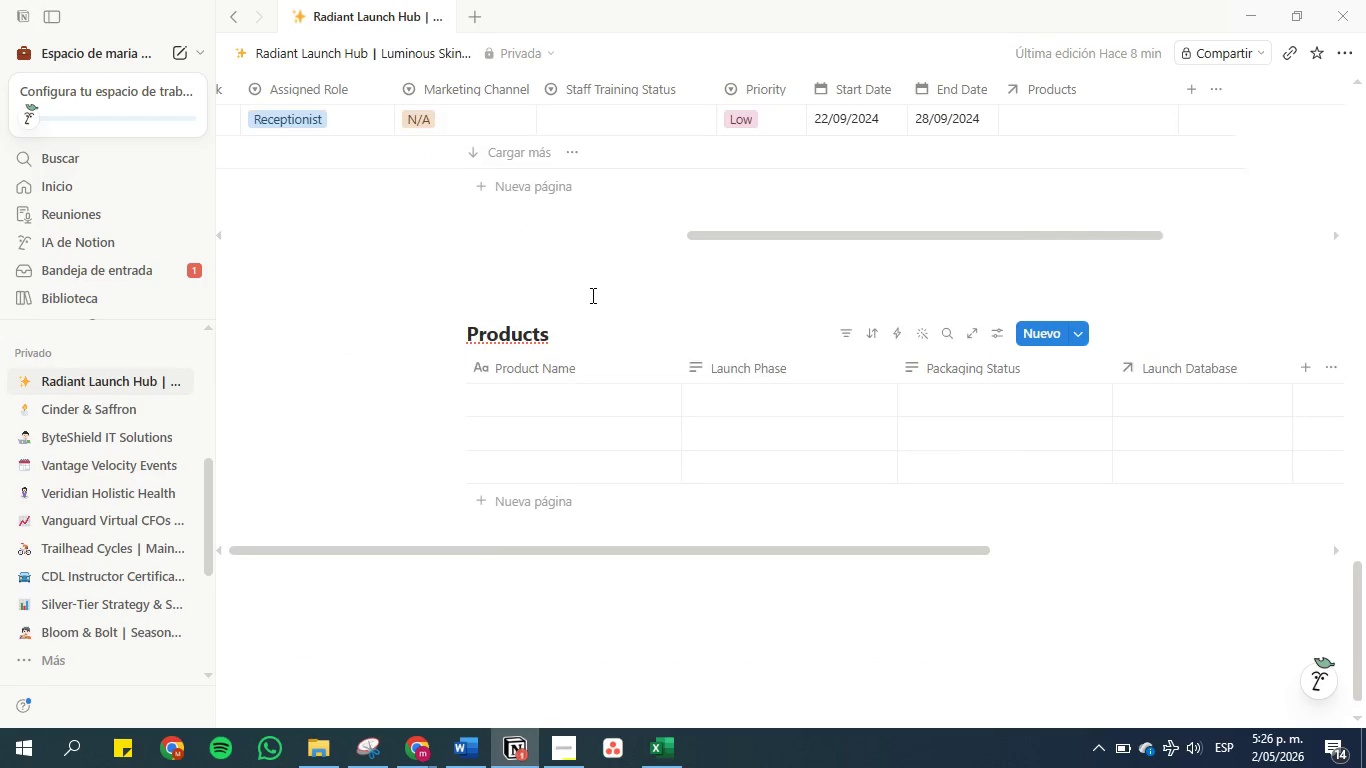 
scroll: coordinate [591, 295], scroll_direction: up, amount: 2.0
 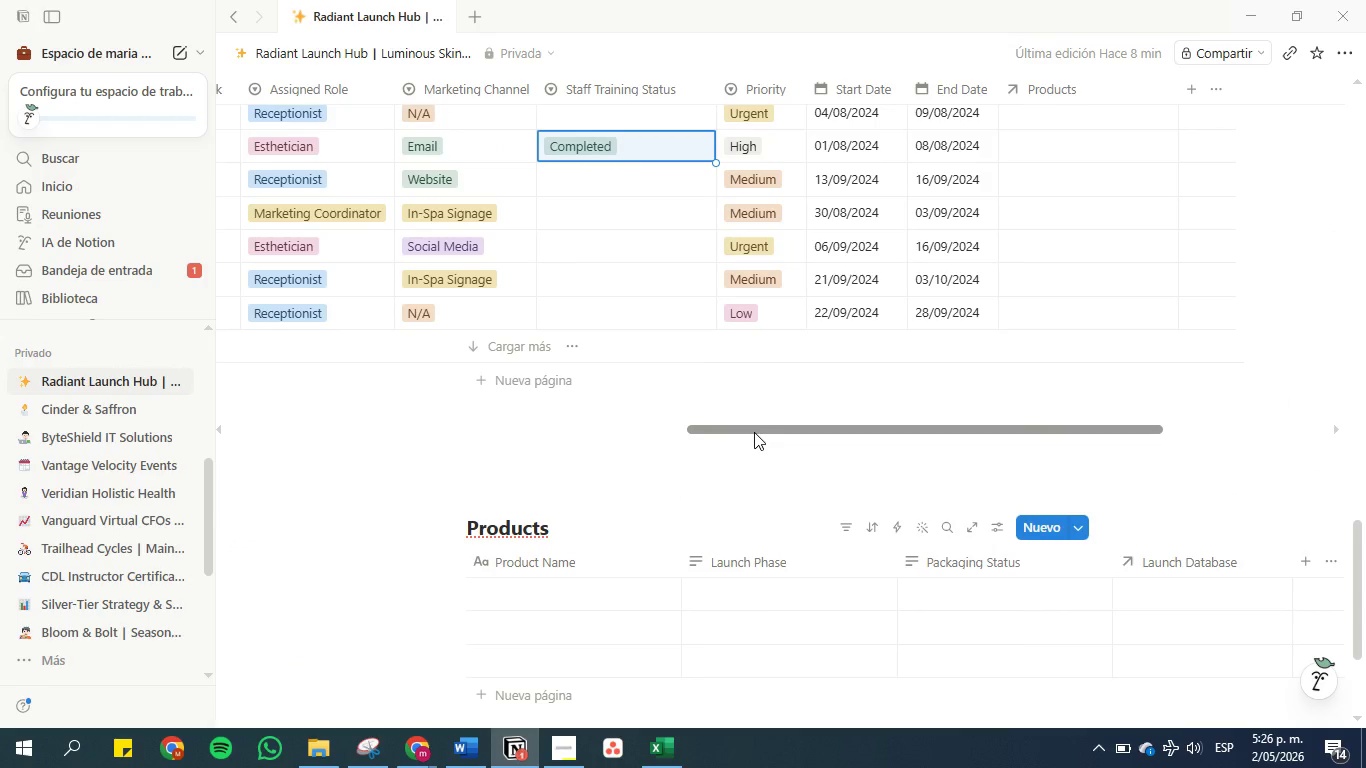 
left_click_drag(start_coordinate=[754, 432], to_coordinate=[275, 428])
 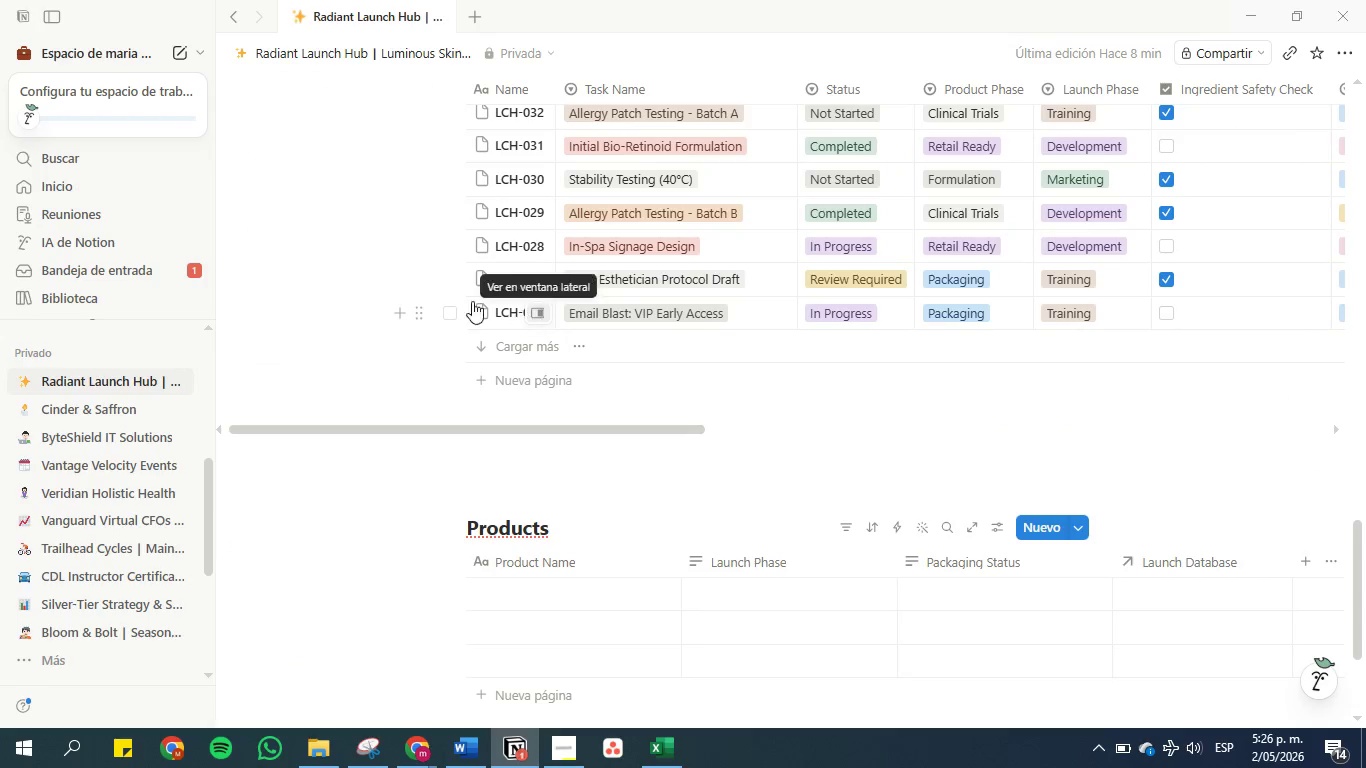 
scroll: coordinate [412, 267], scroll_direction: up, amount: 1.0
 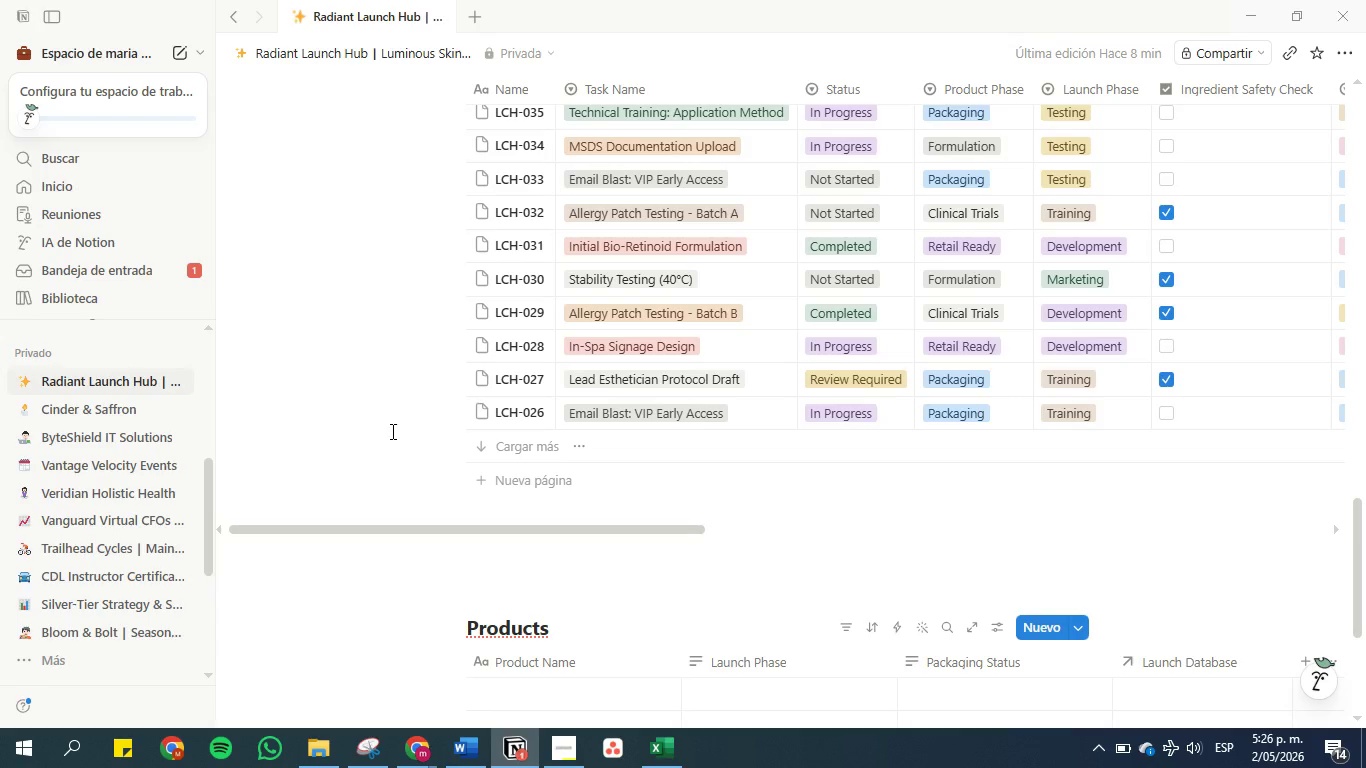 
wait(14.51)
 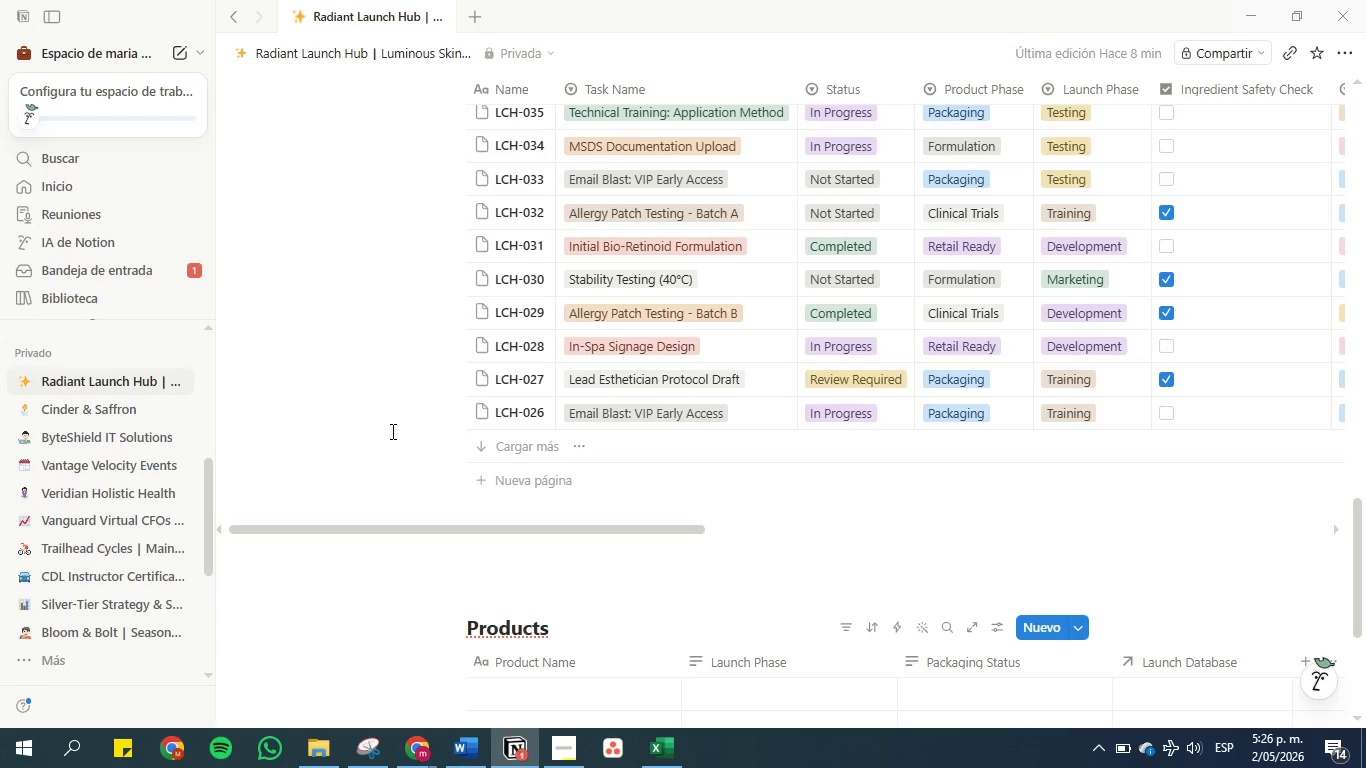 
scroll: coordinate [574, 528], scroll_direction: down, amount: 1.0
 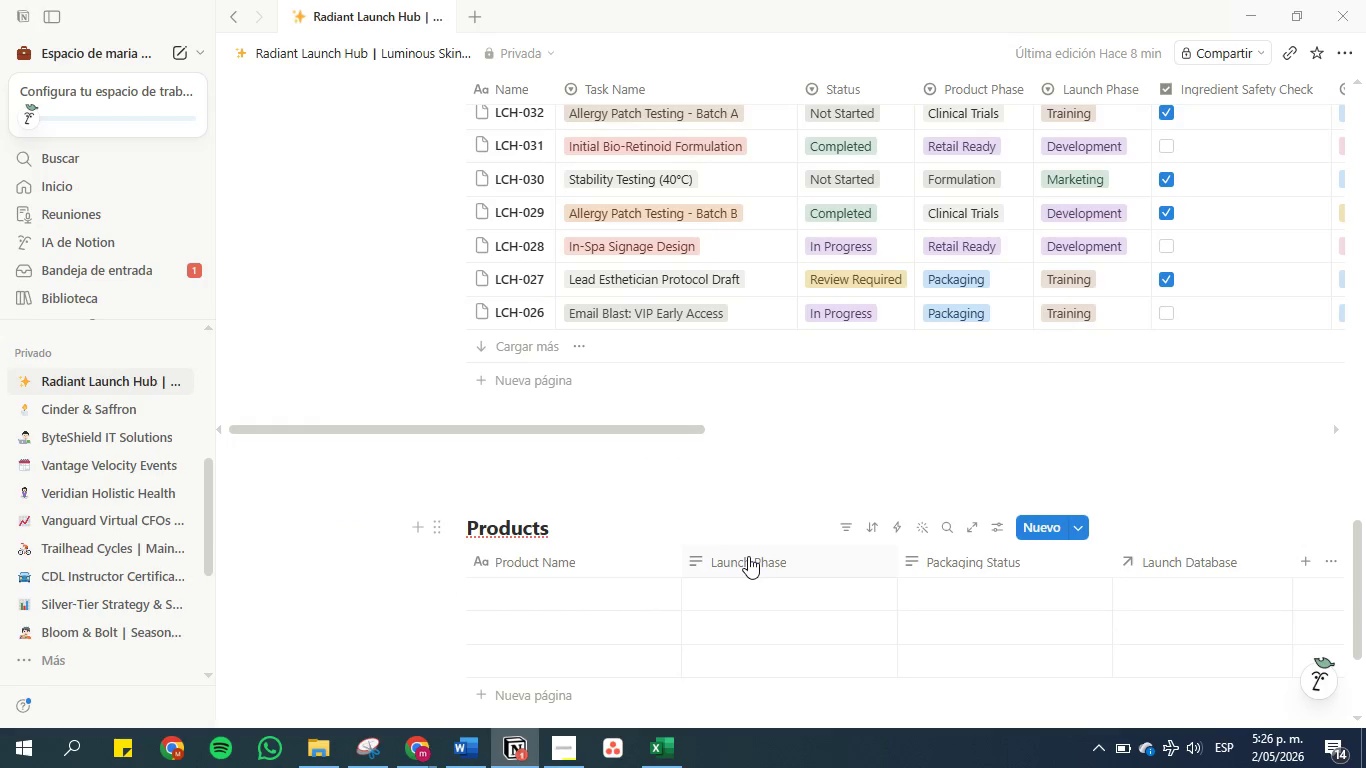 
wait(5.76)
 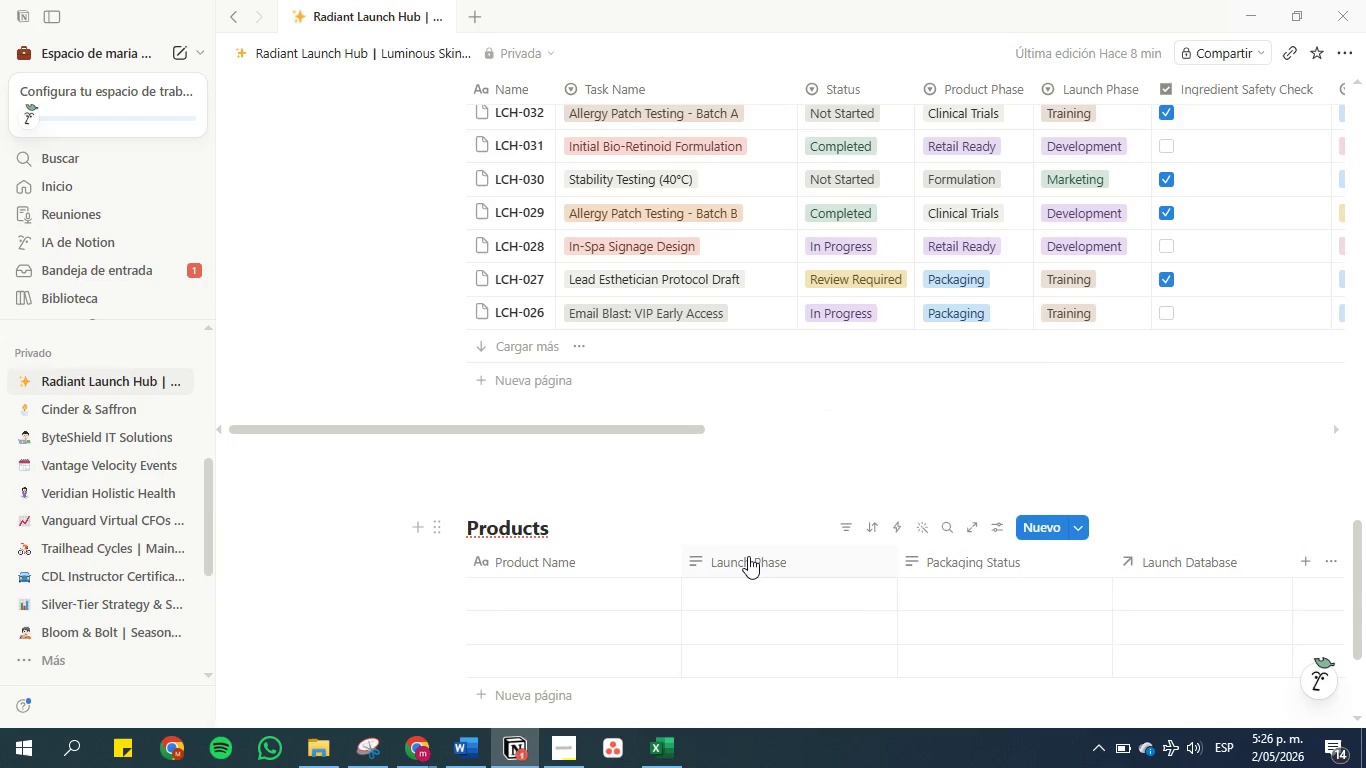 
left_click_drag(start_coordinate=[640, 426], to_coordinate=[990, 404])
 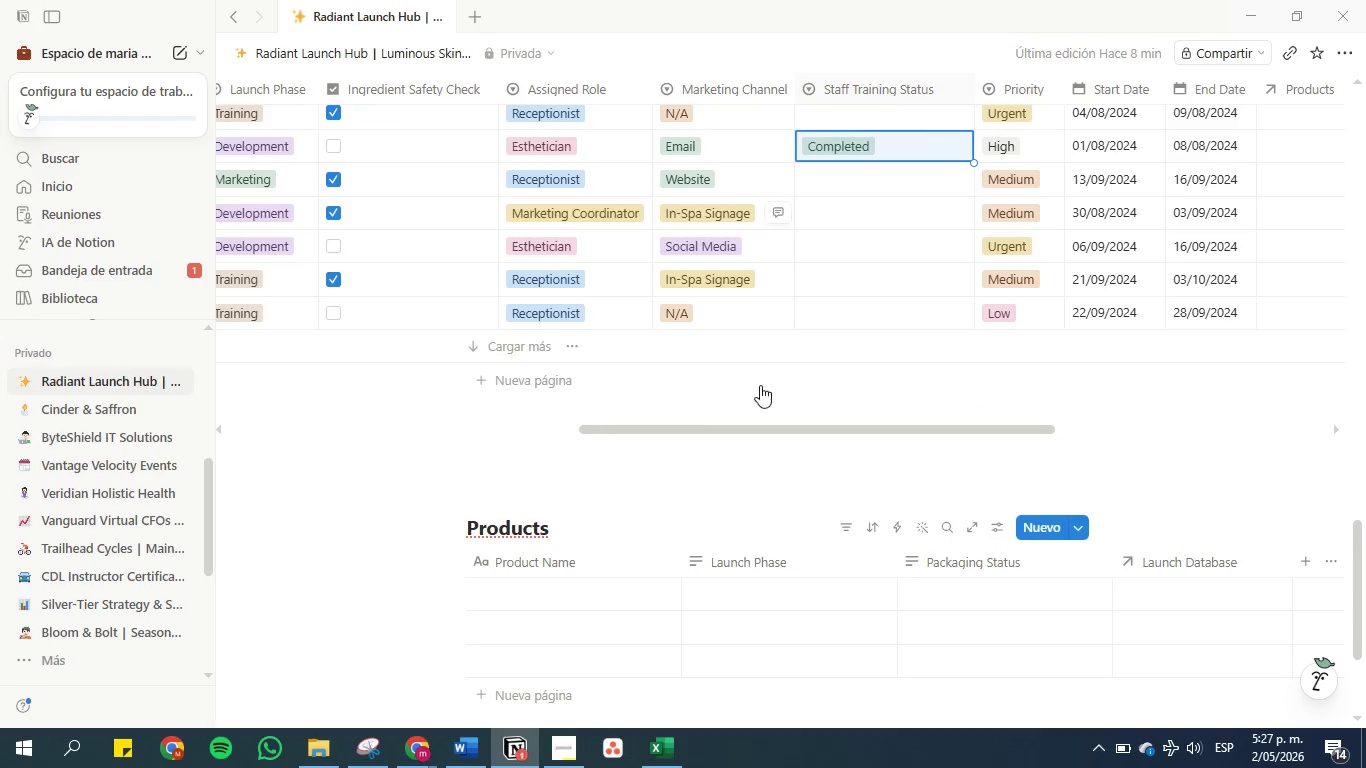 
wait(14.31)
 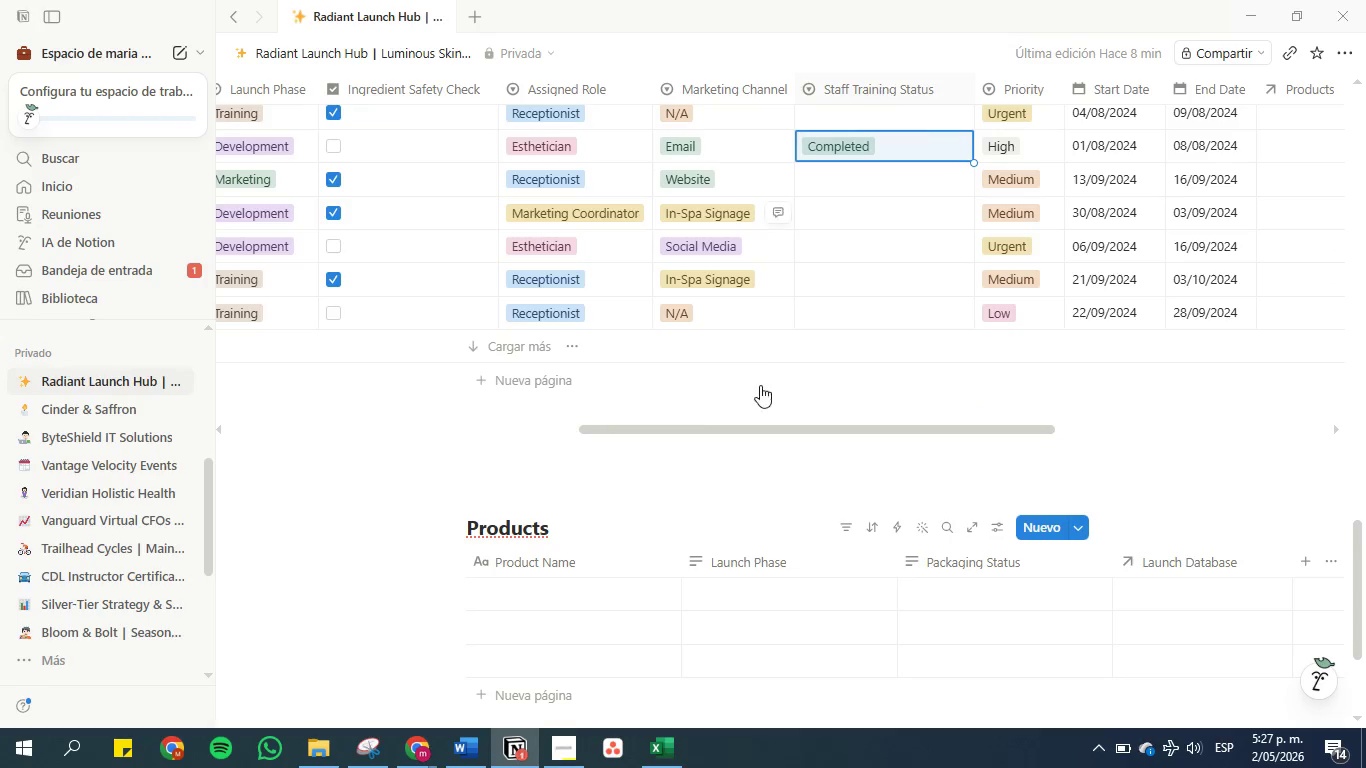 
left_click([867, 79])
 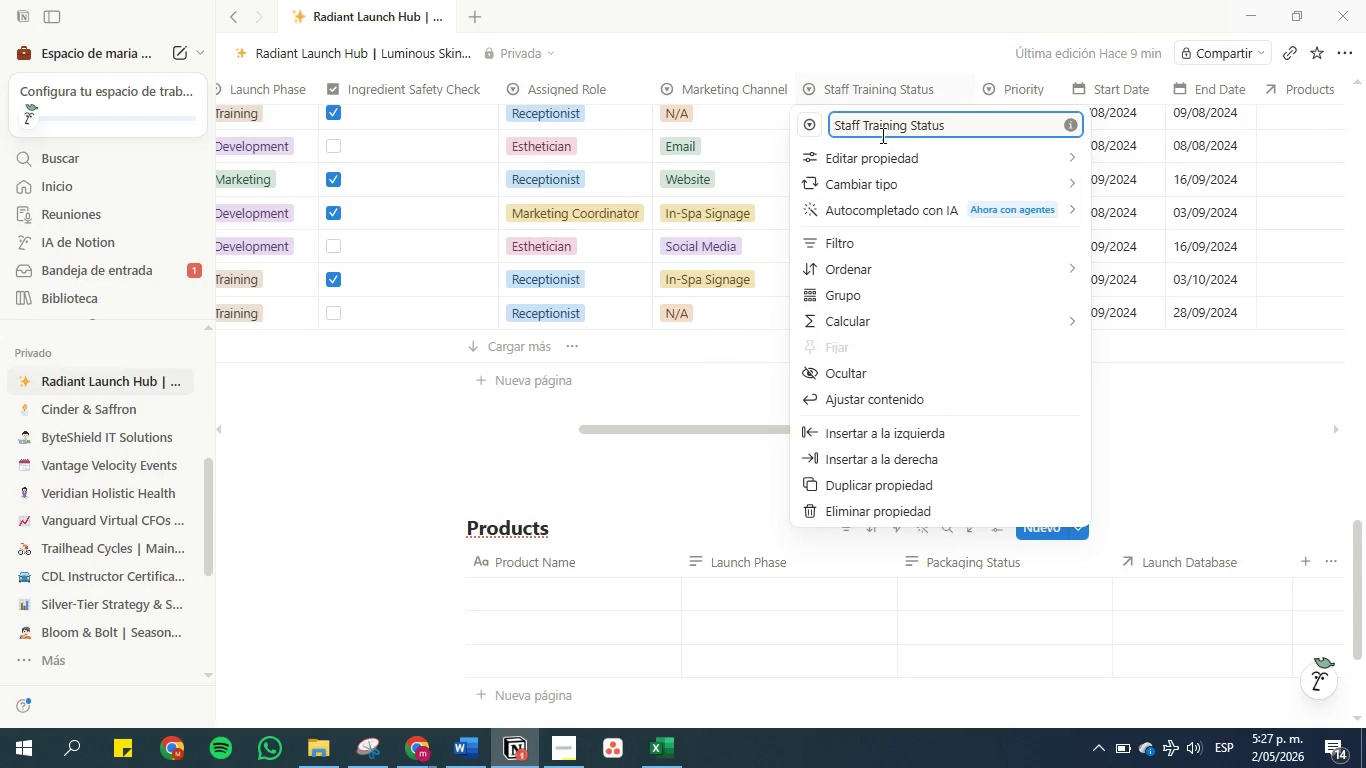 
double_click([883, 129])
 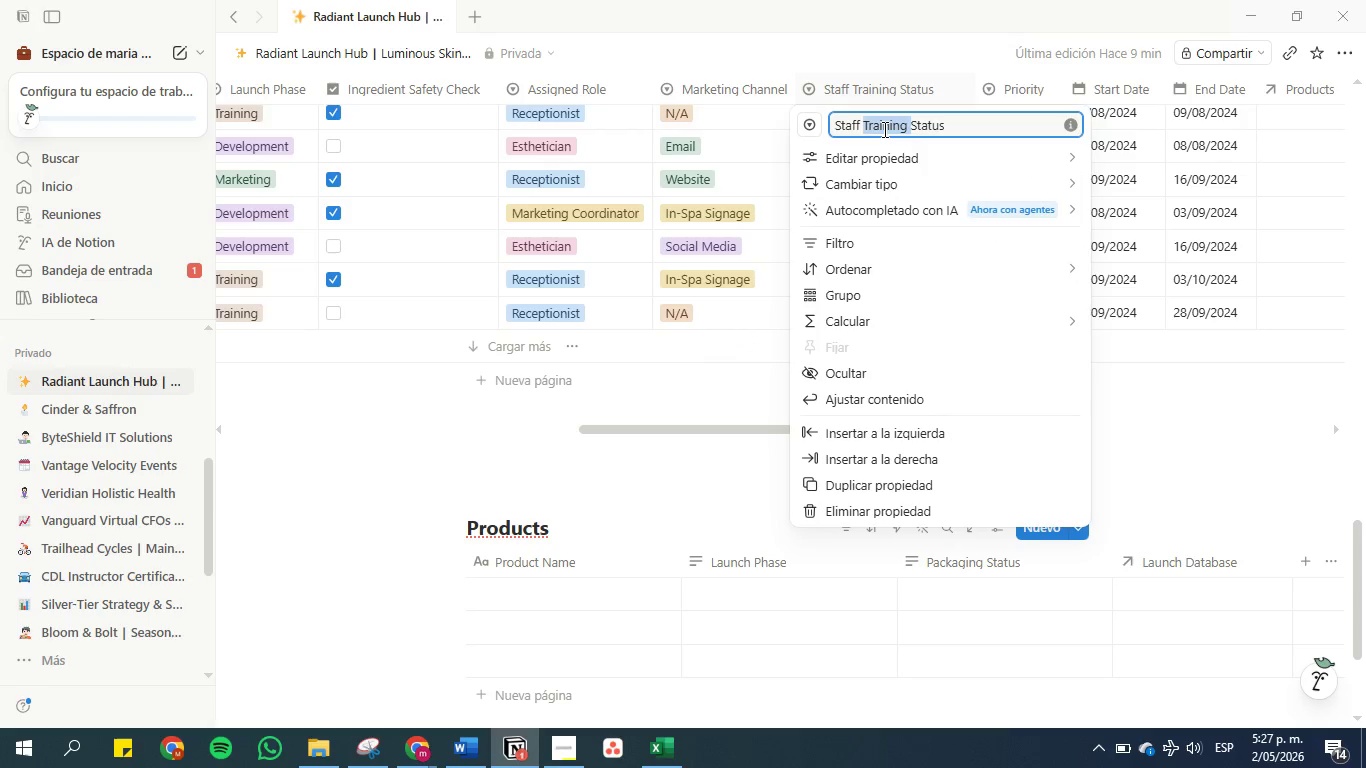 
triple_click([883, 129])
 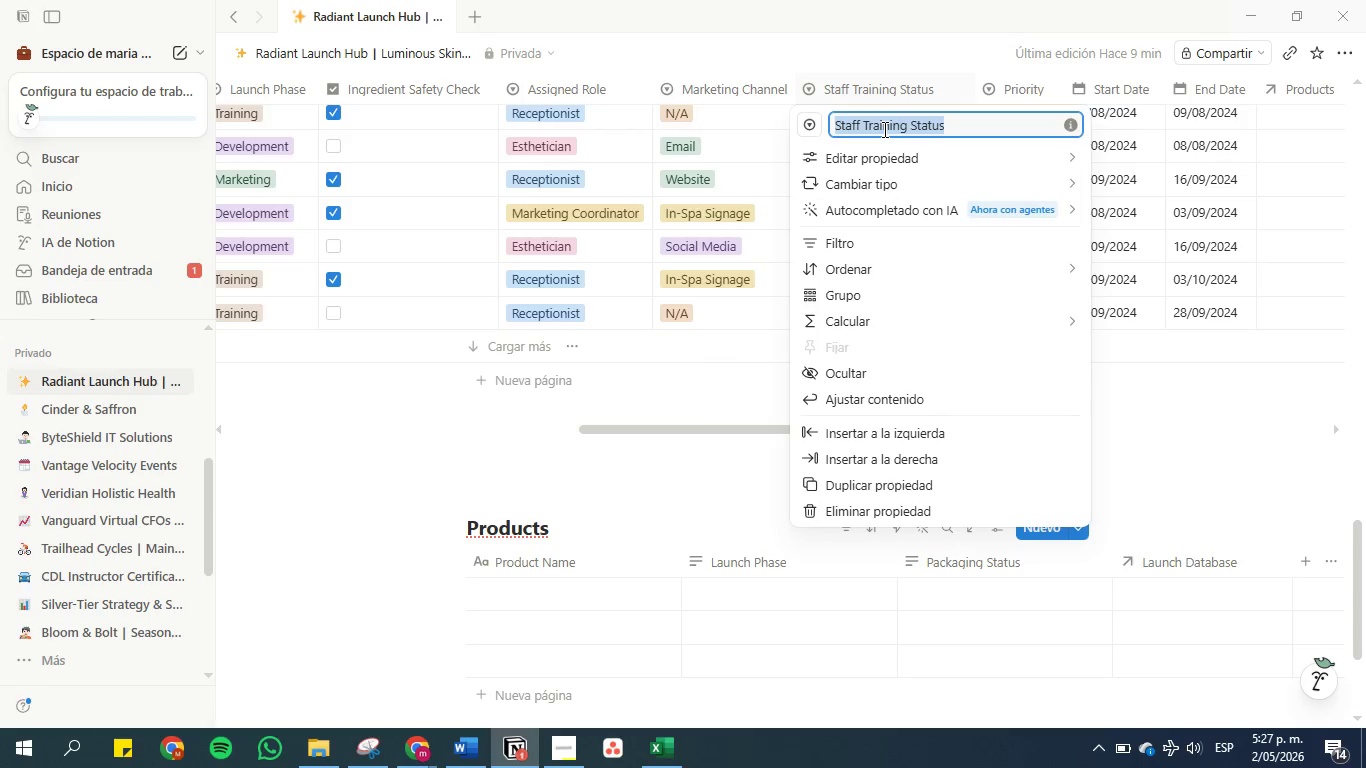 
key(Control+C)
 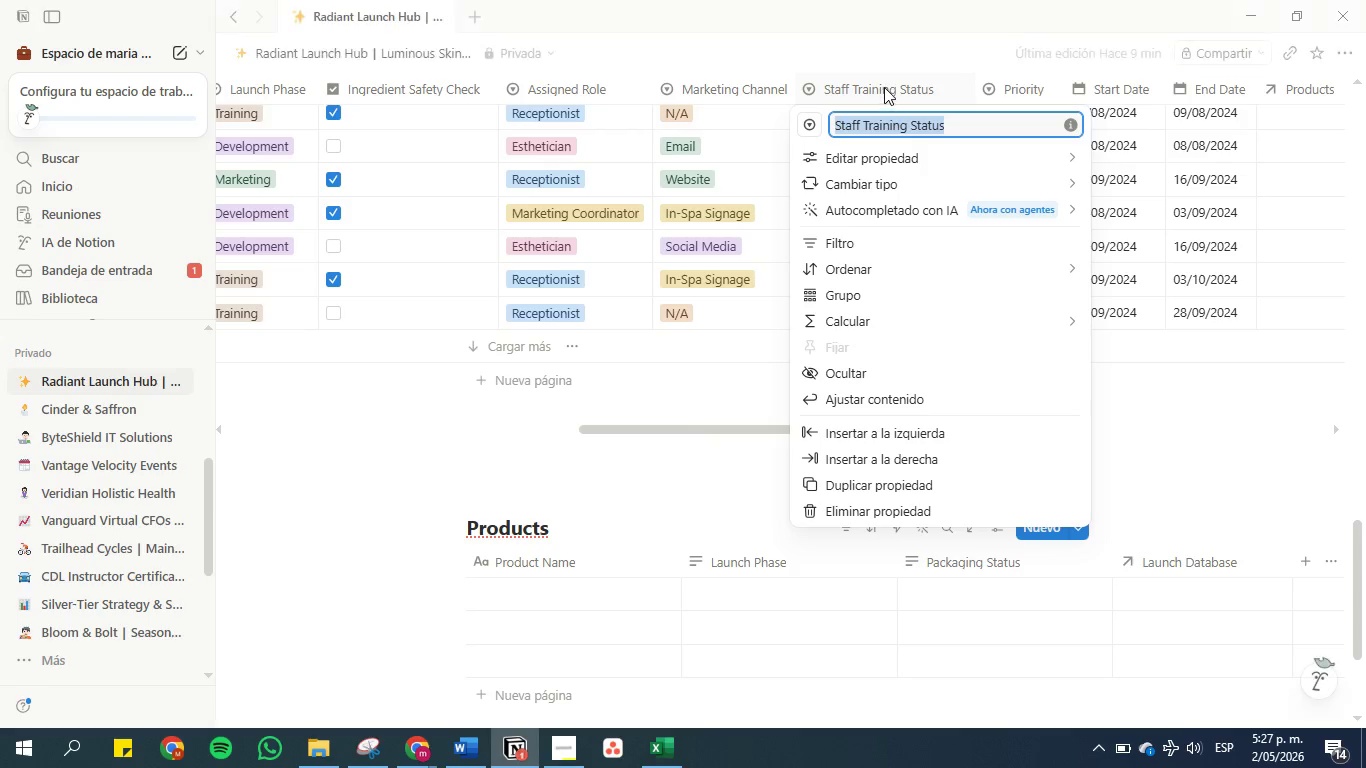 
left_click([884, 87])
 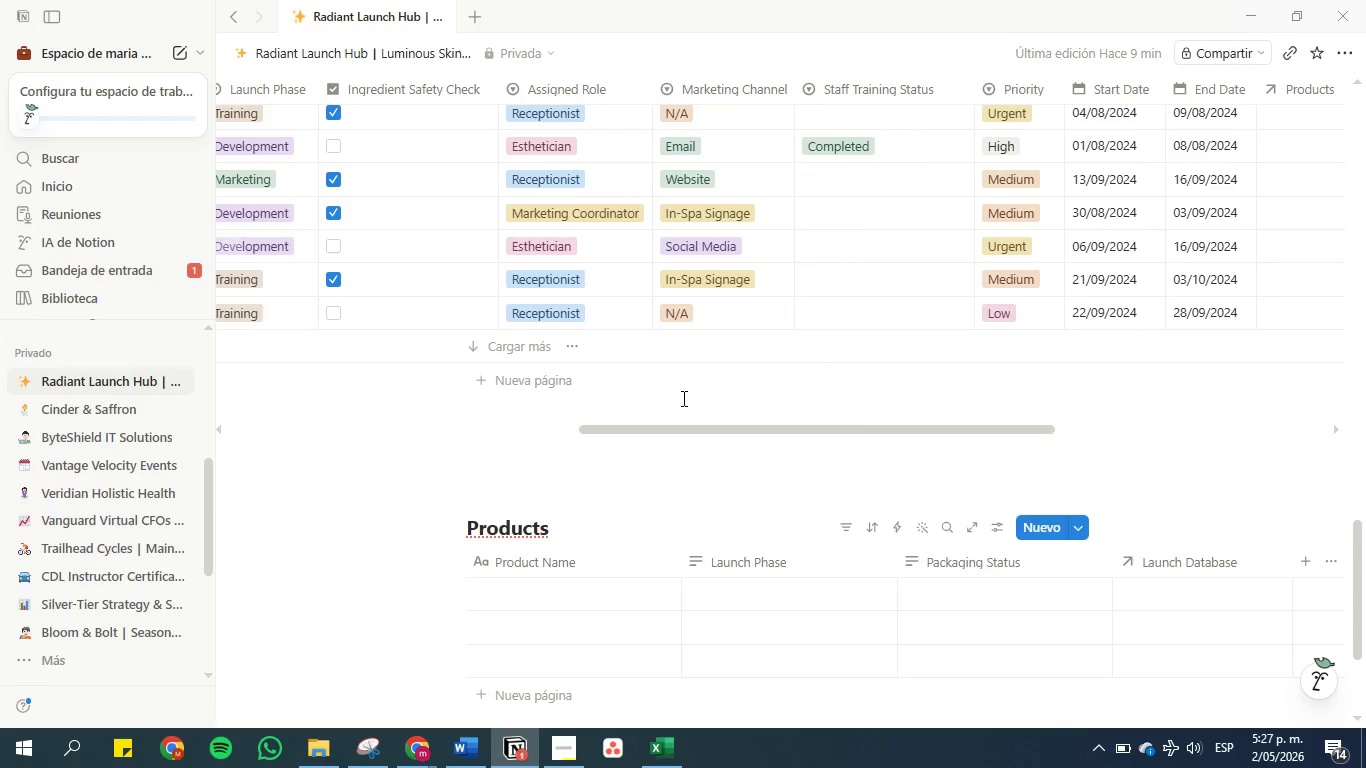 
scroll: coordinate [695, 404], scroll_direction: down, amount: 2.0
 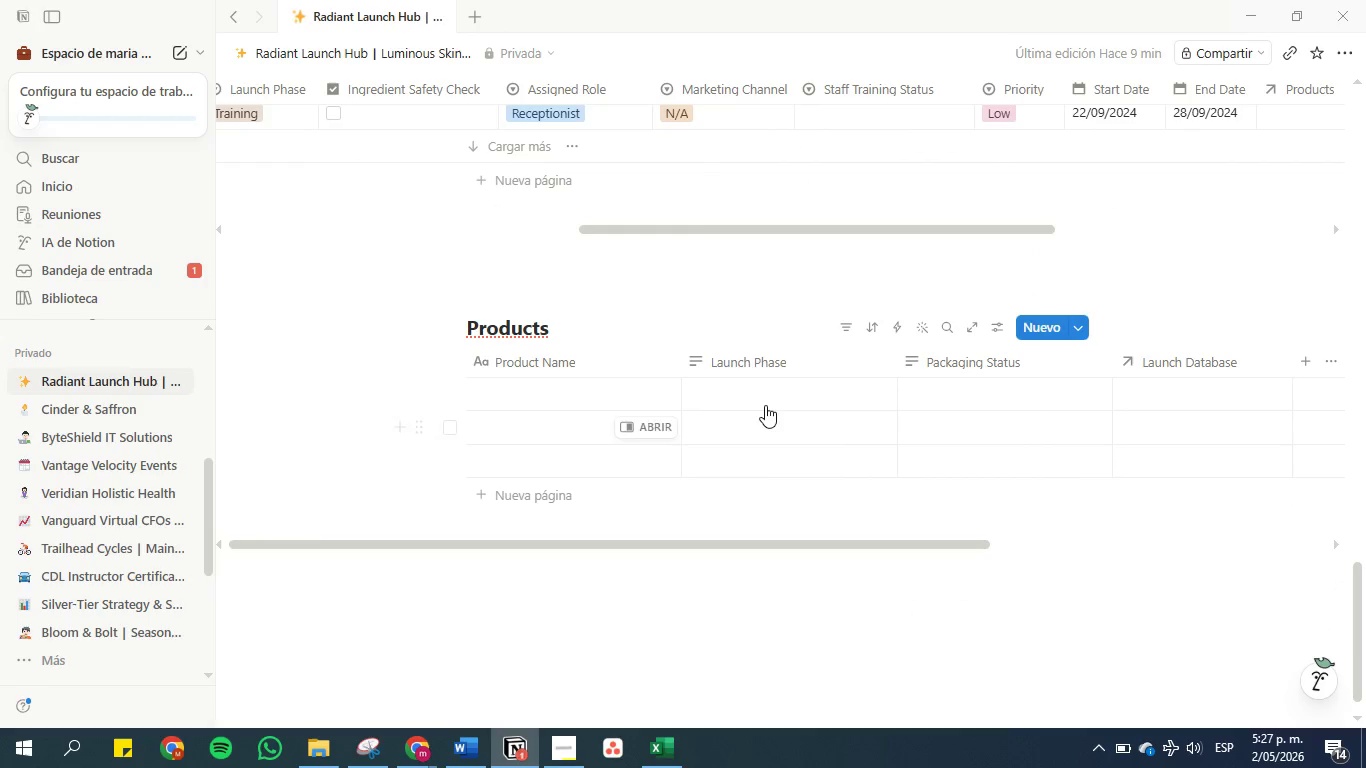 
mouse_move([734, 344])
 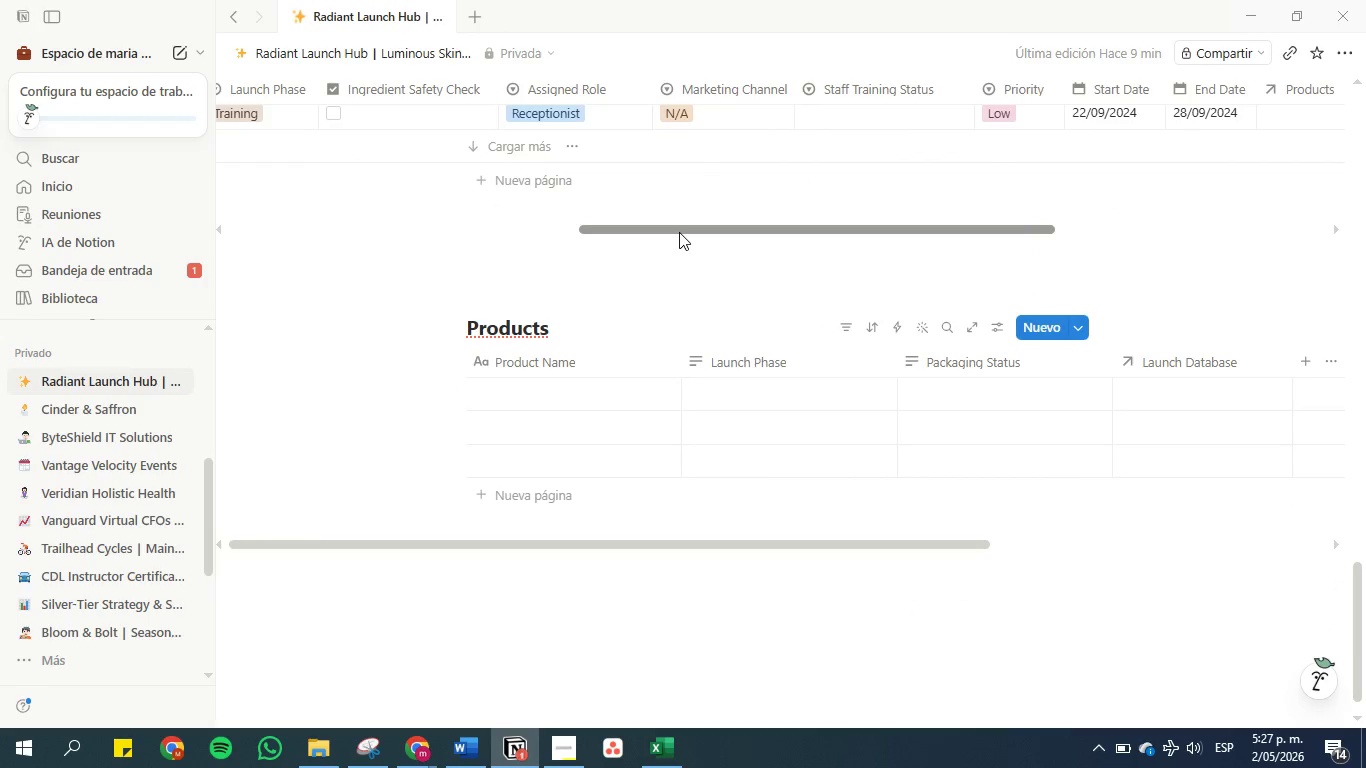 
scroll: coordinate [643, 235], scroll_direction: none, amount: 0.0
 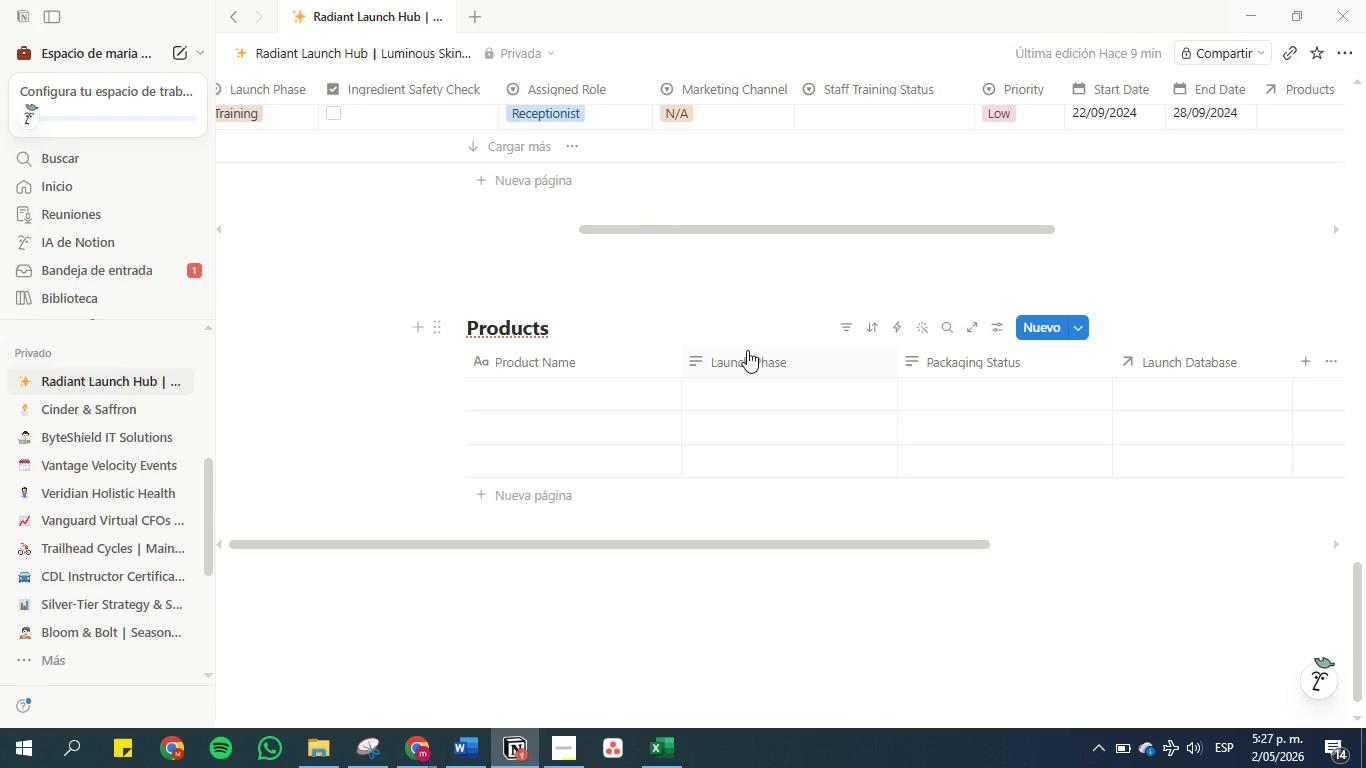 
wait(7.12)
 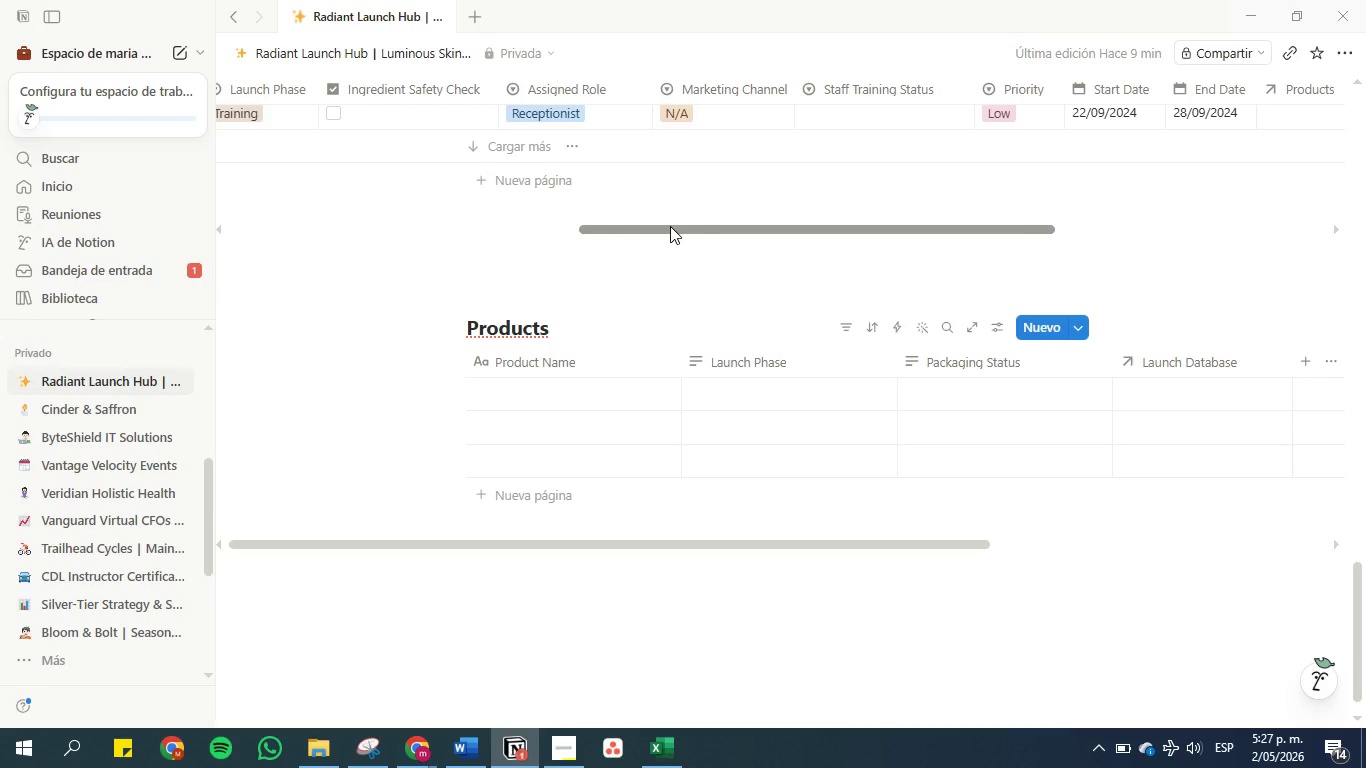 
left_click_drag(start_coordinate=[952, 361], to_coordinate=[766, 357])
 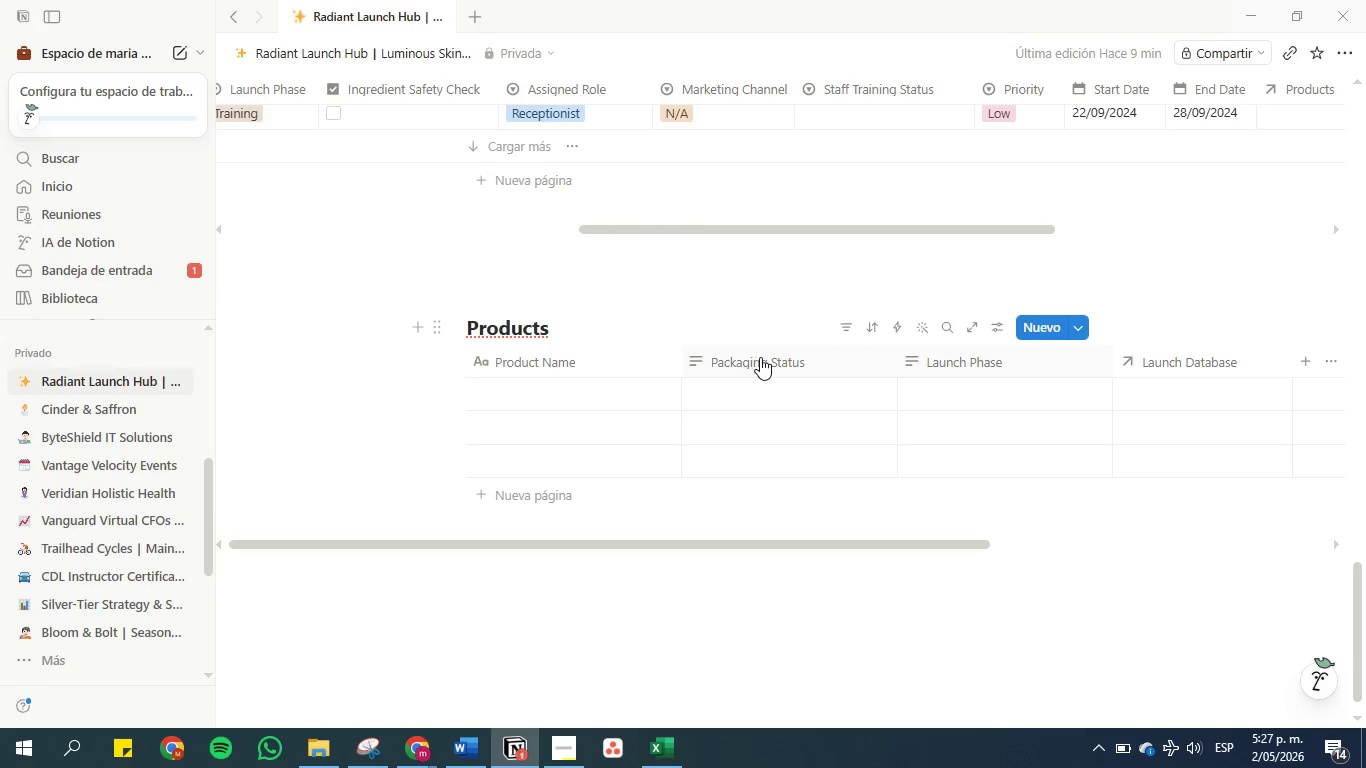 
double_click([760, 357])
 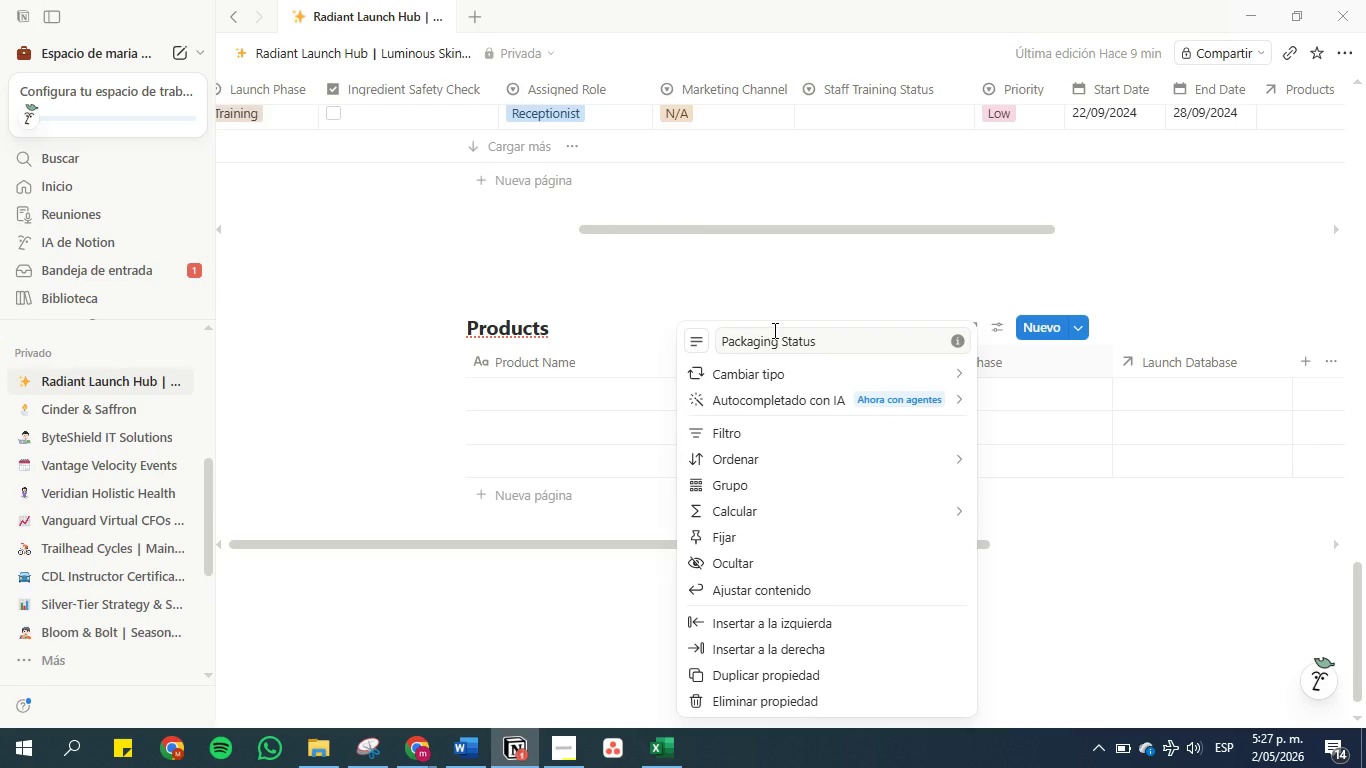 
double_click([773, 330])
 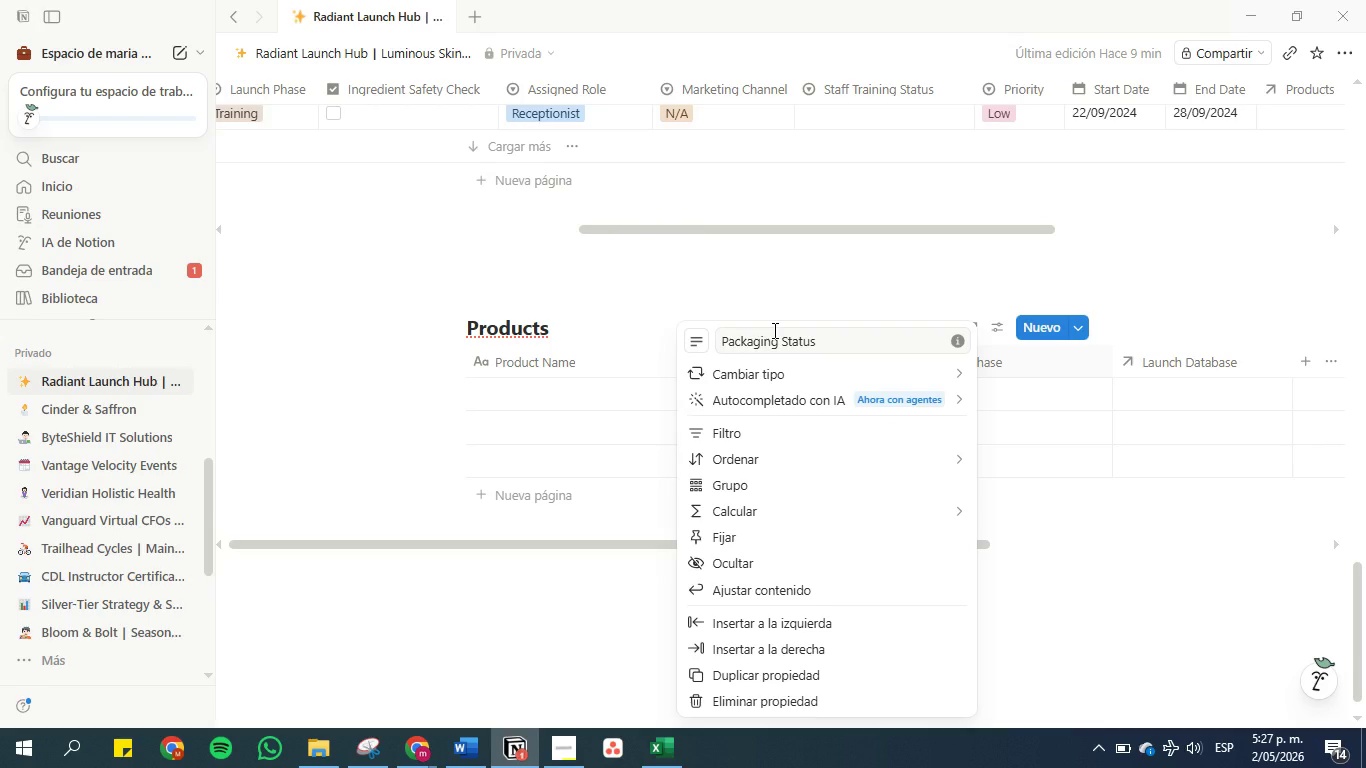 
triple_click([773, 330])
 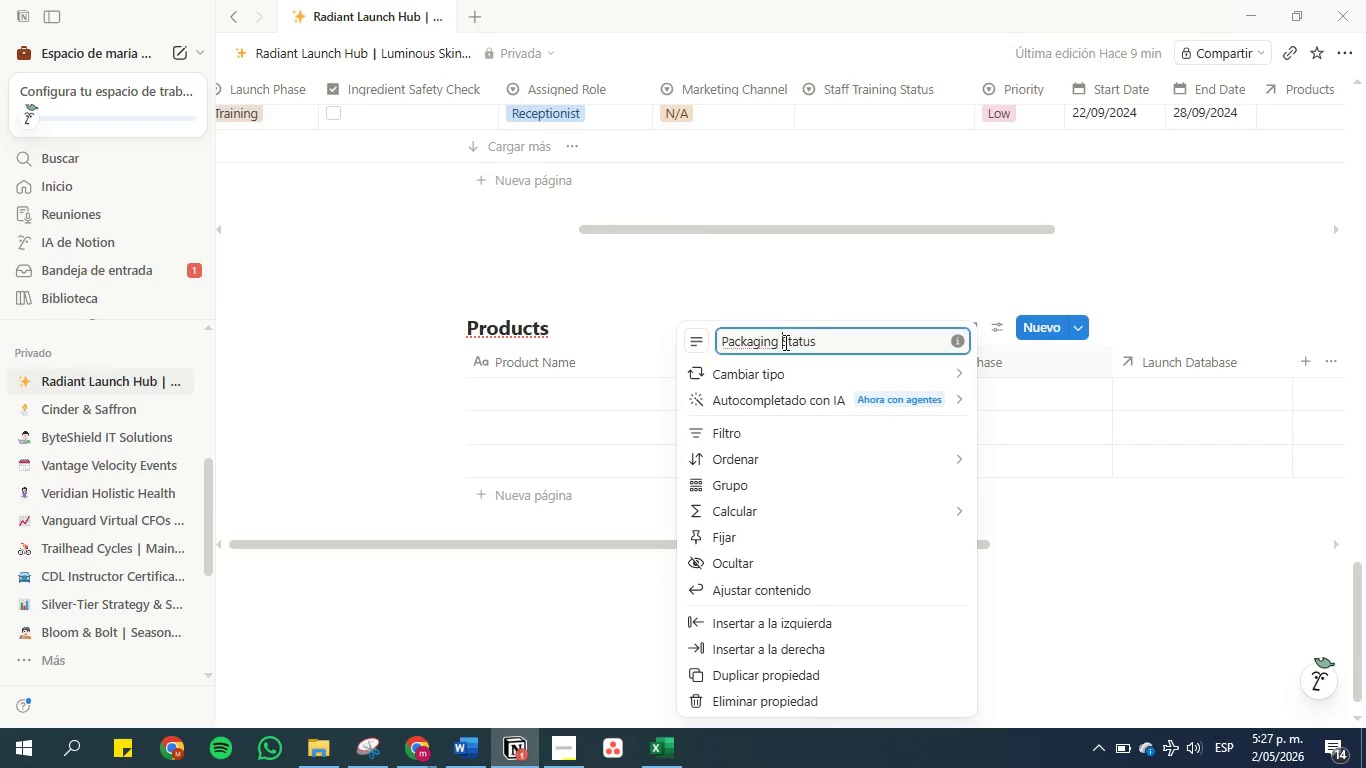 
double_click([784, 342])
 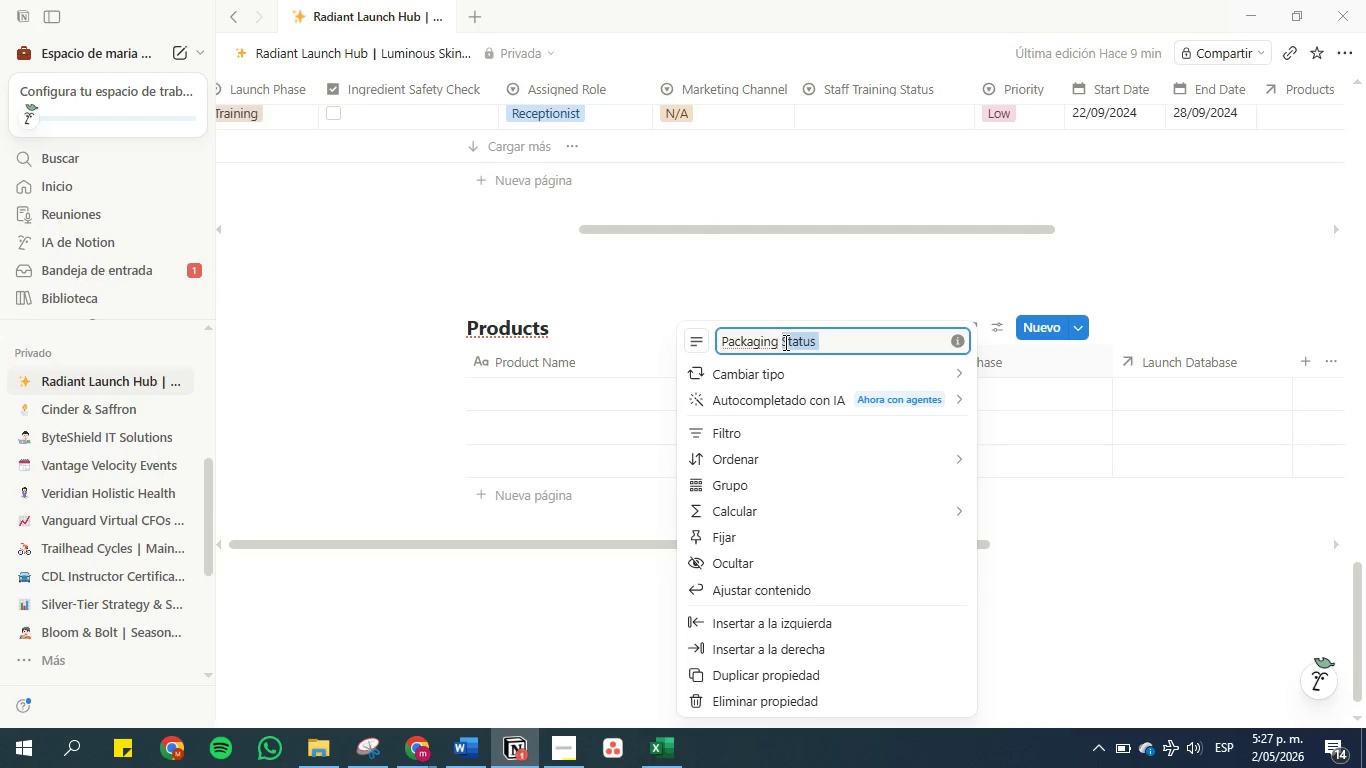 
triple_click([784, 342])
 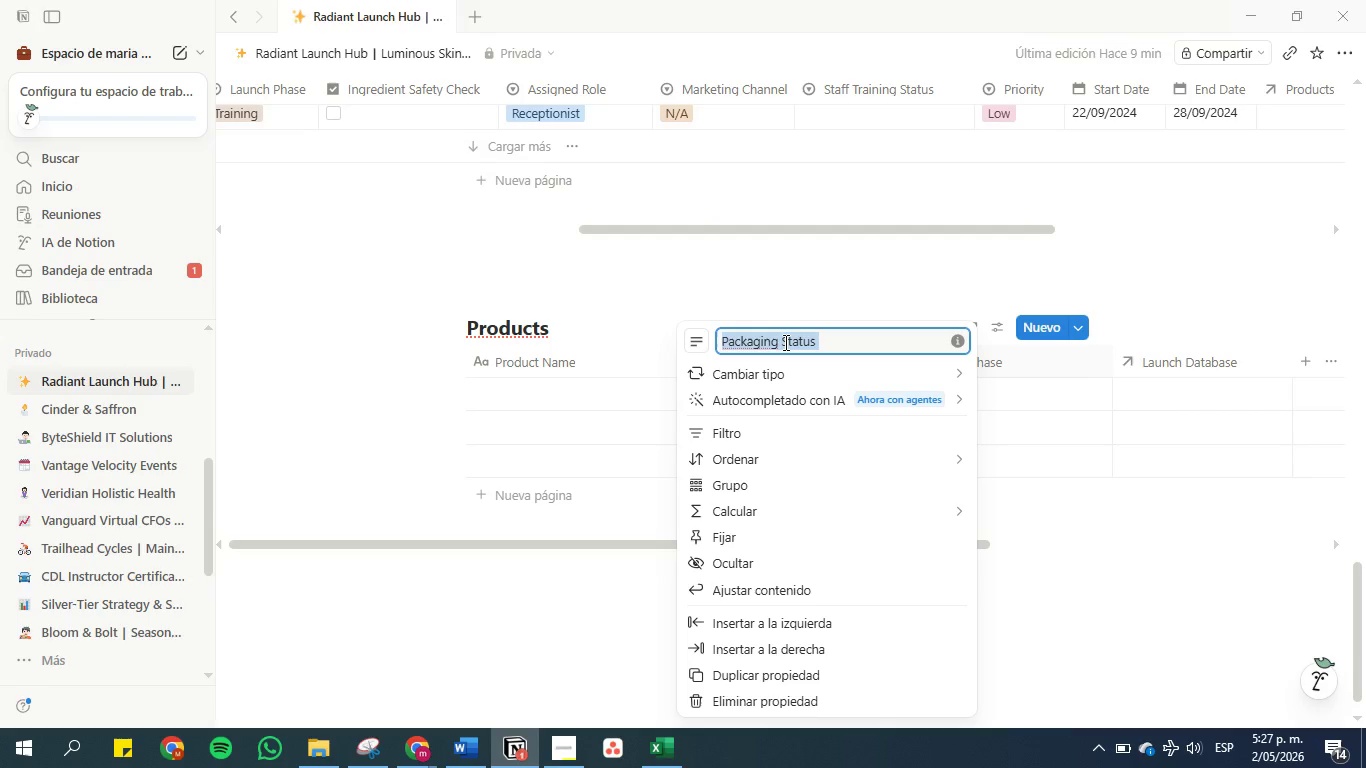 
key(Control+V)
 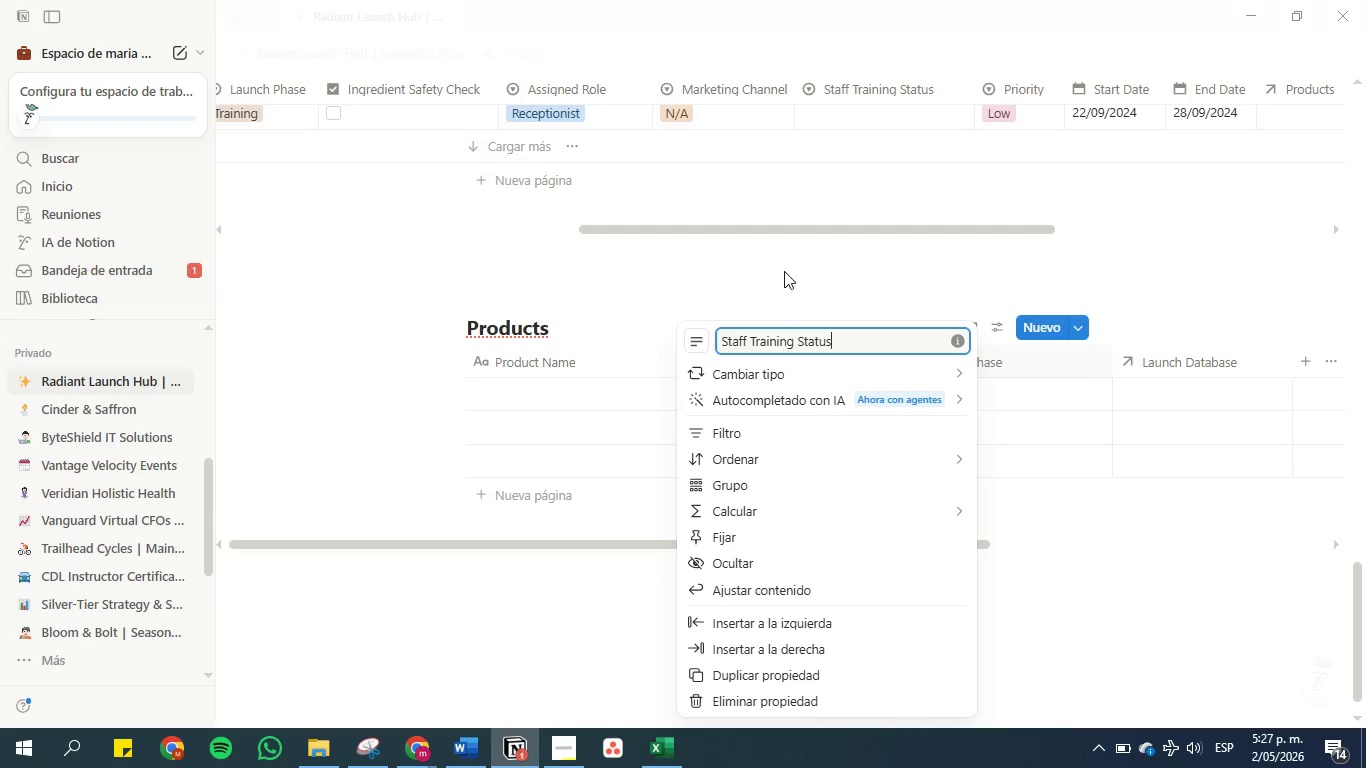 
left_click([784, 271])
 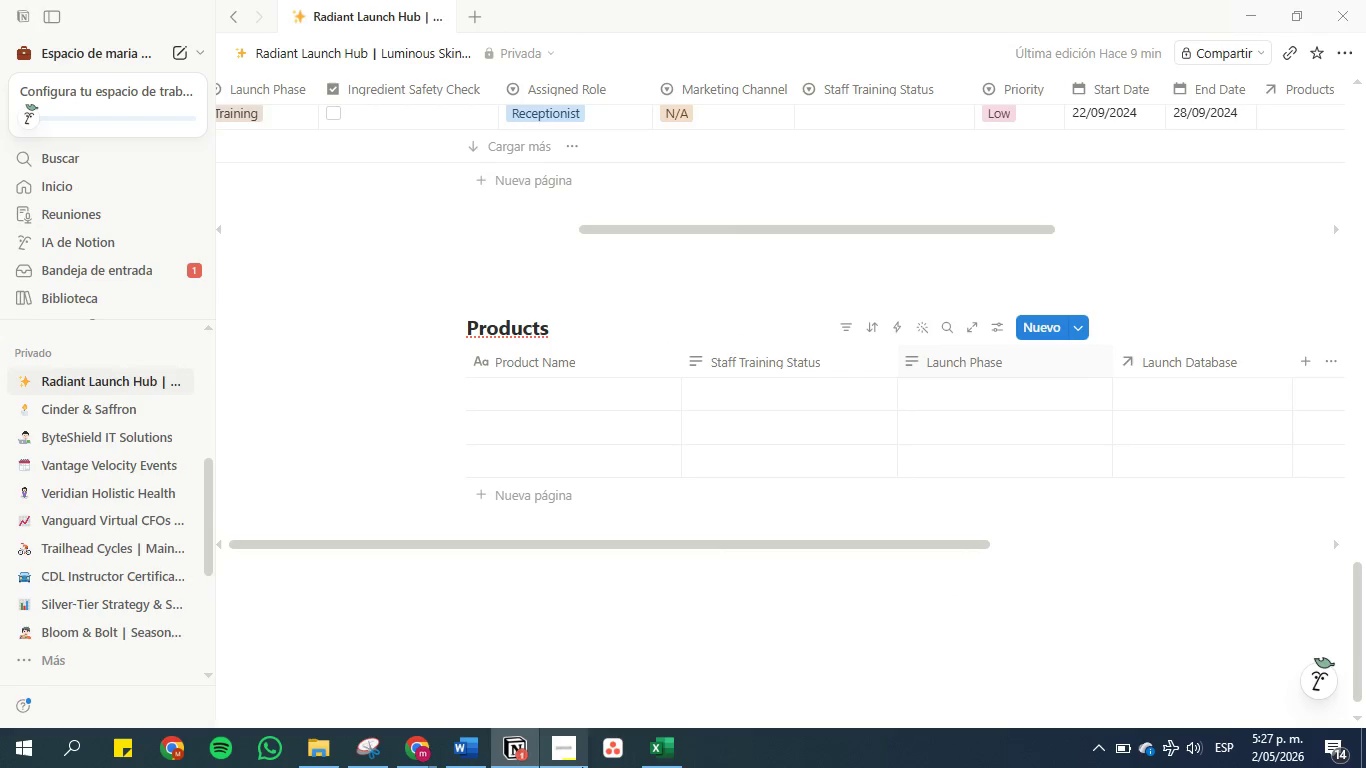 
left_click([487, 749])
 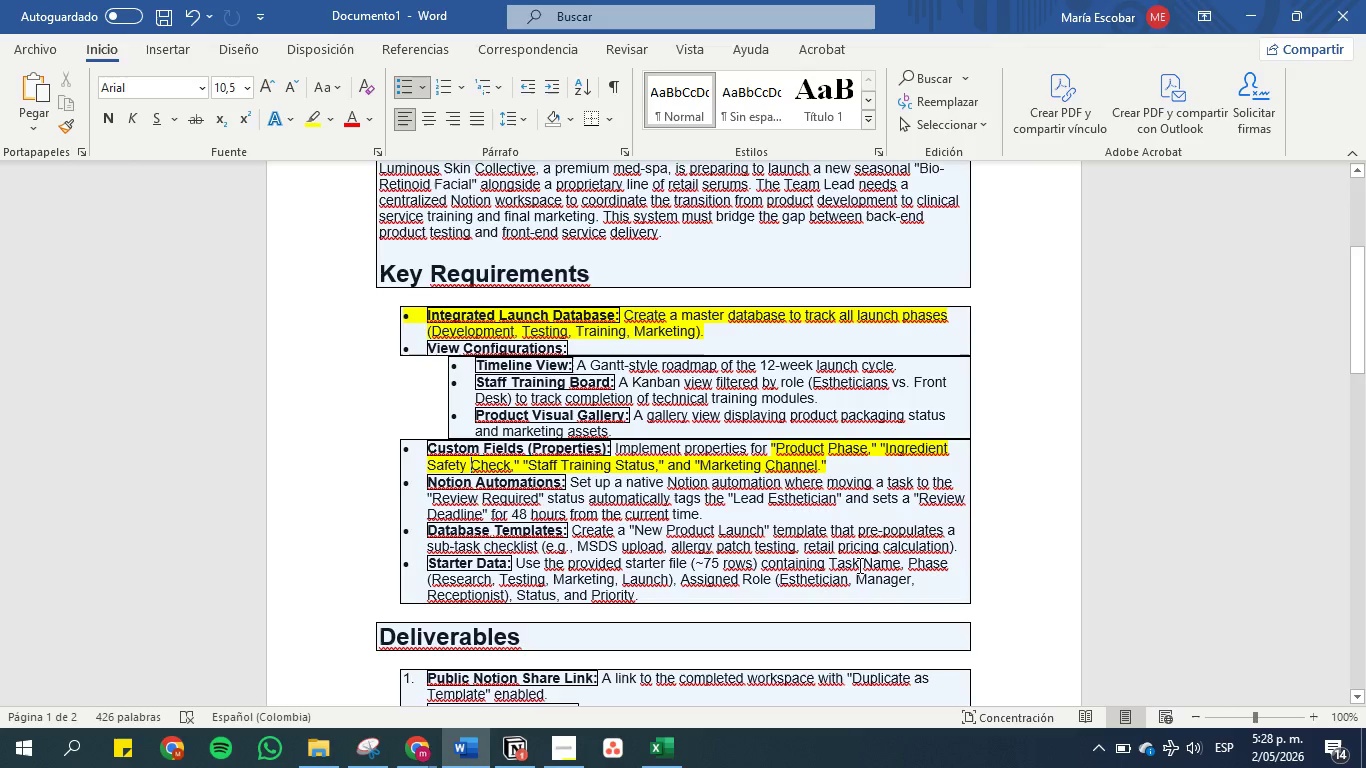 
wait(59.17)
 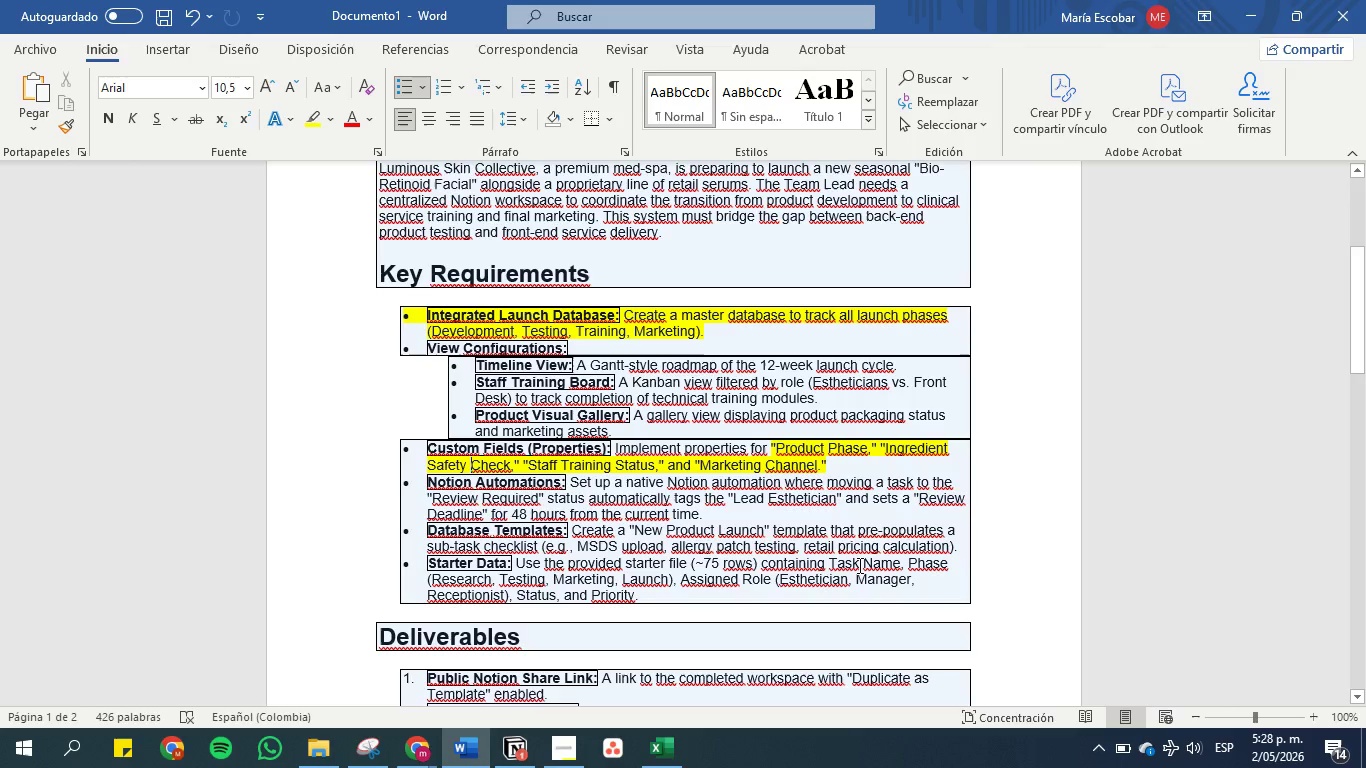 
scroll: coordinate [745, 474], scroll_direction: up, amount: 2.0
 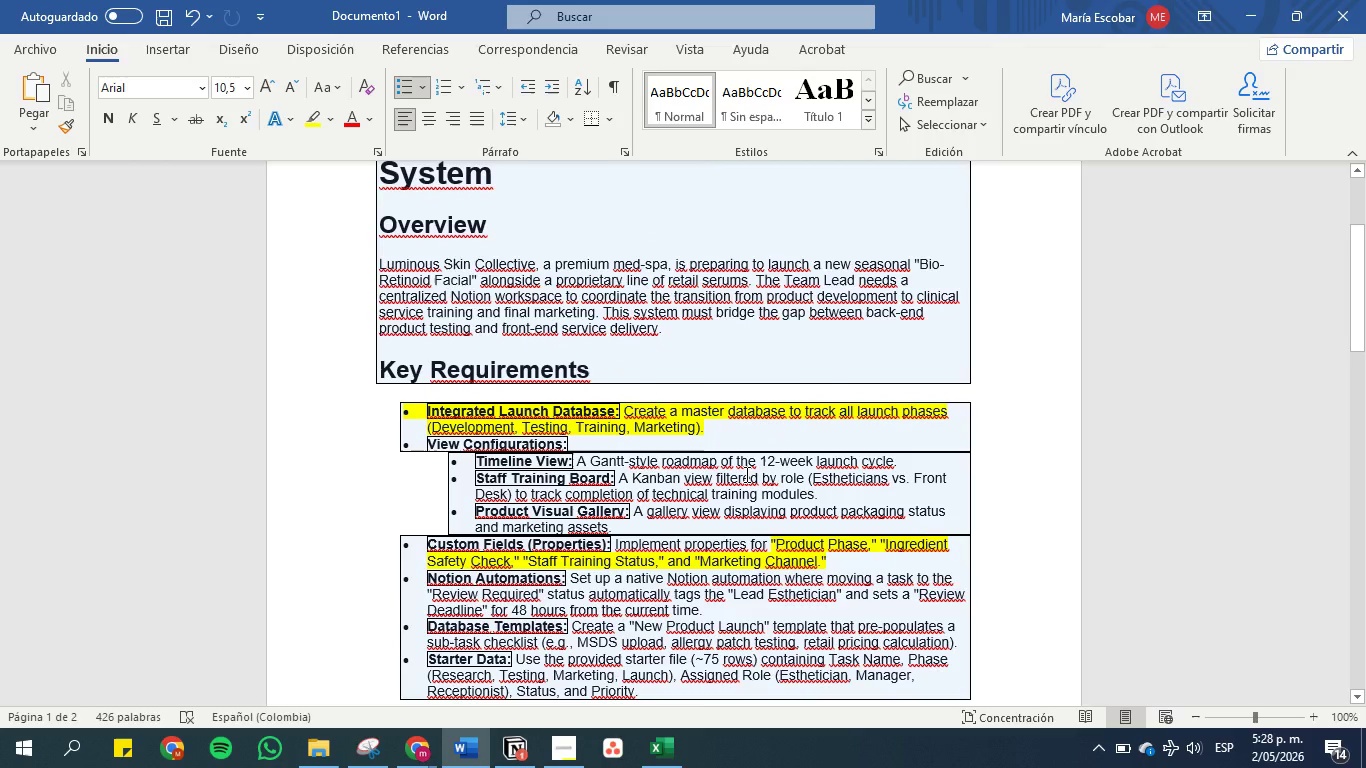 
scroll: coordinate [745, 474], scroll_direction: down, amount: 2.0
 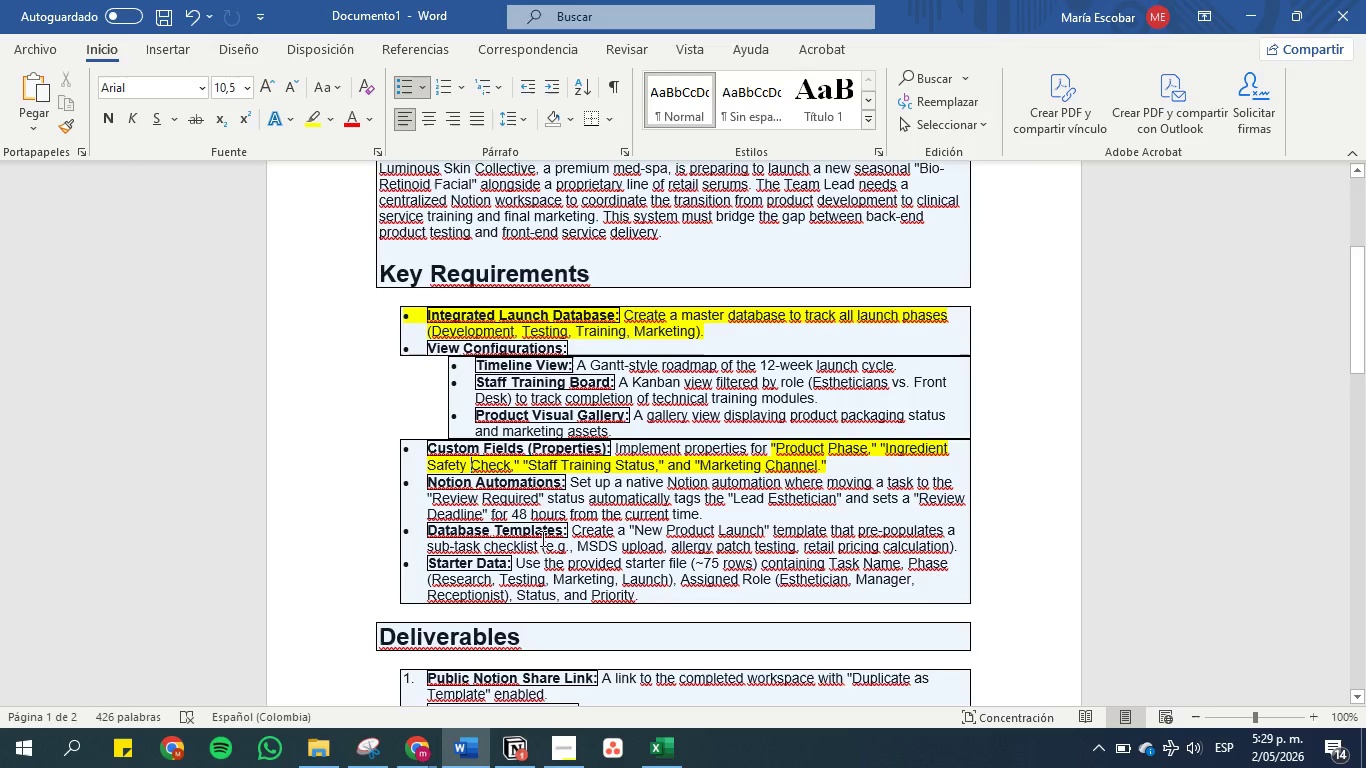 
wait(28.35)
 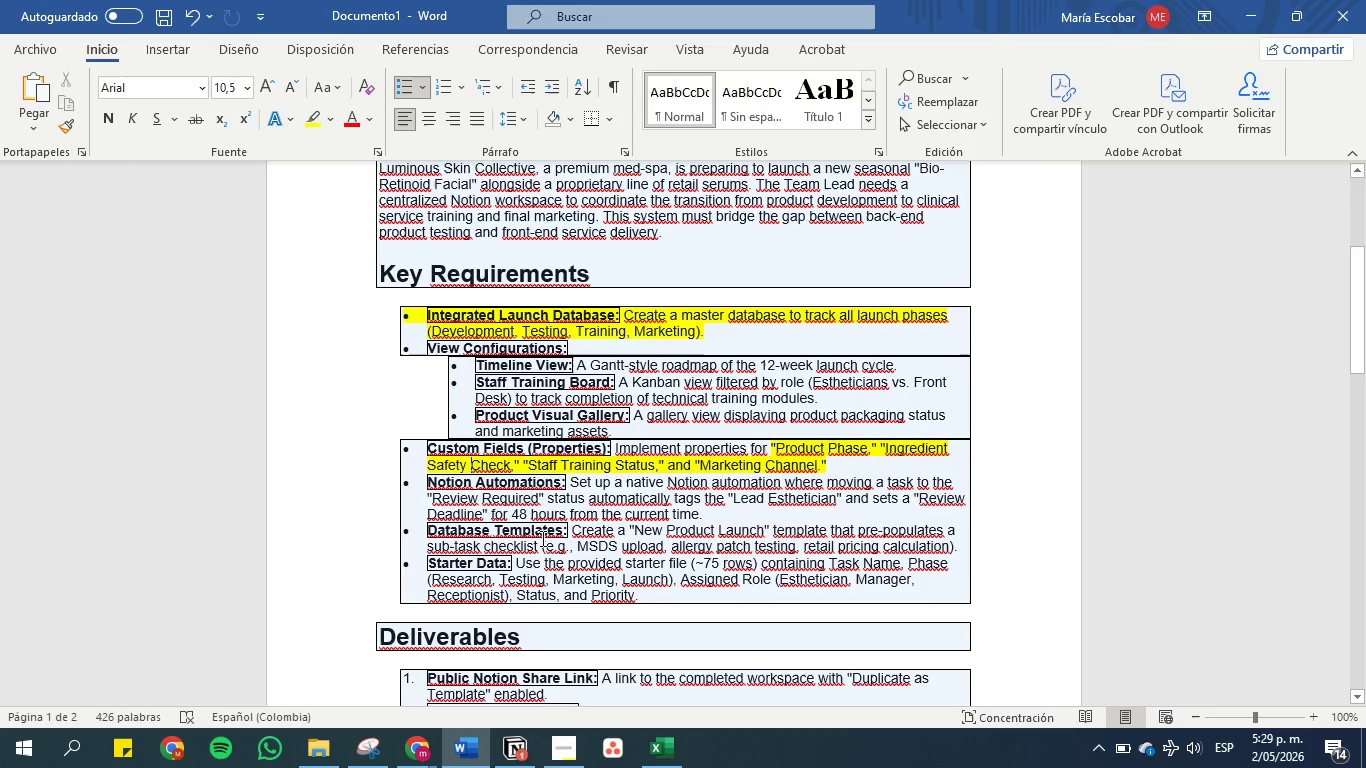 
left_click([470, 749])
 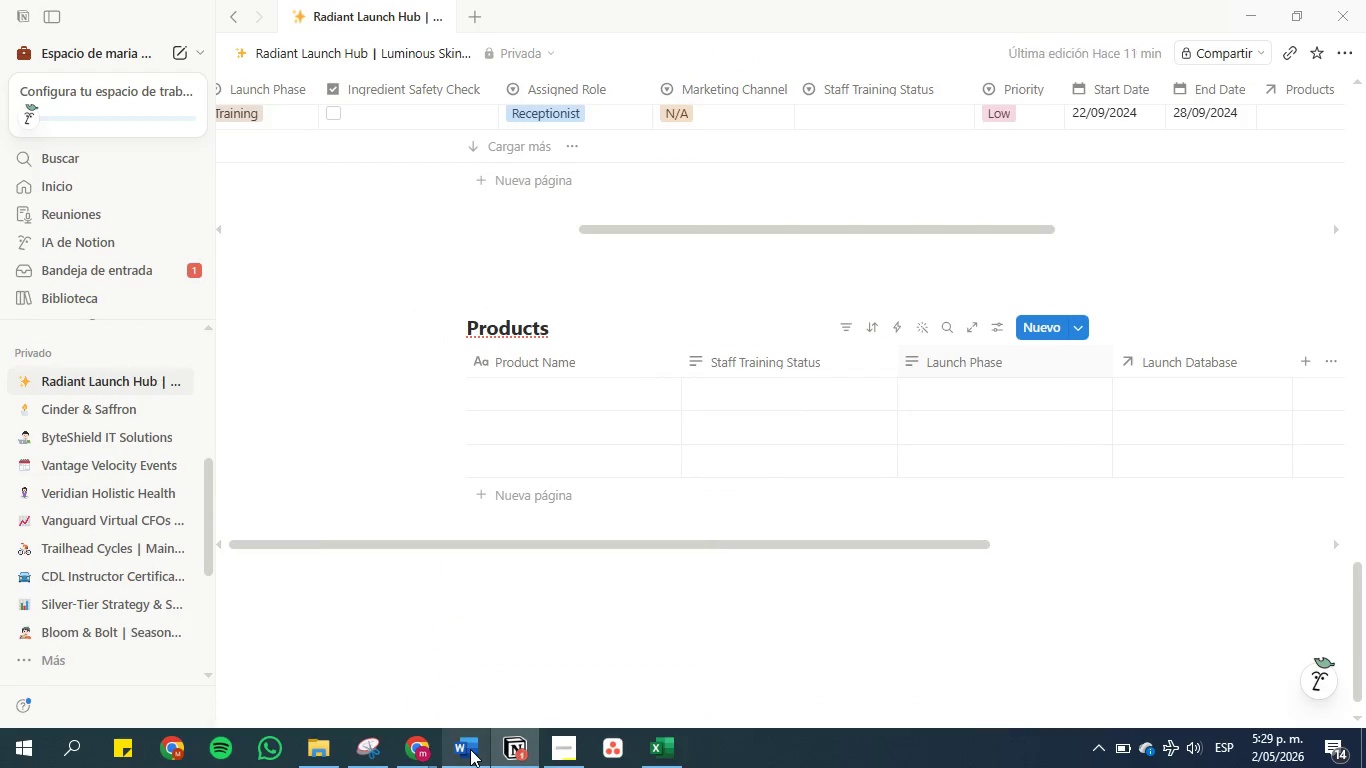 
left_click([470, 749])
 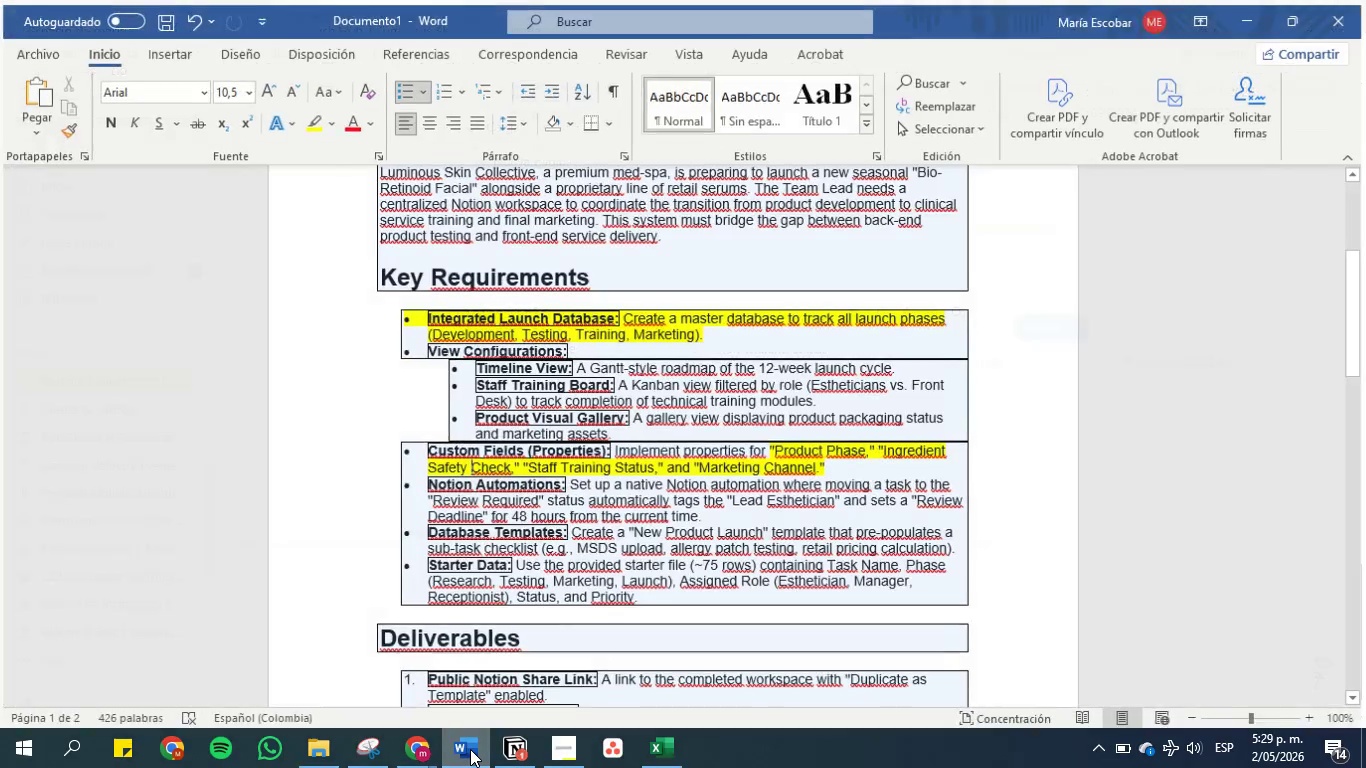 
left_click([470, 749])
 